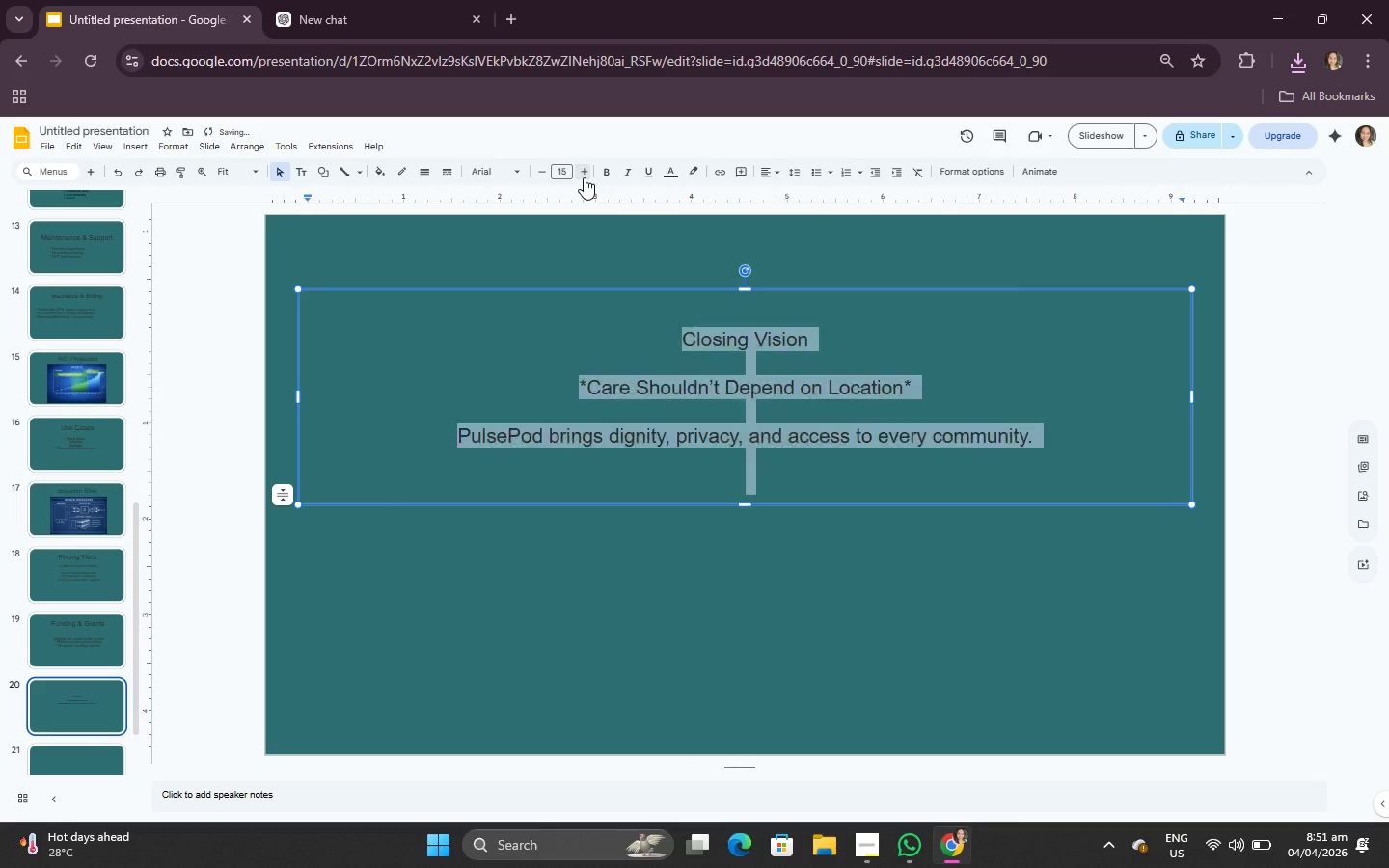 
triple_click([584, 177])
 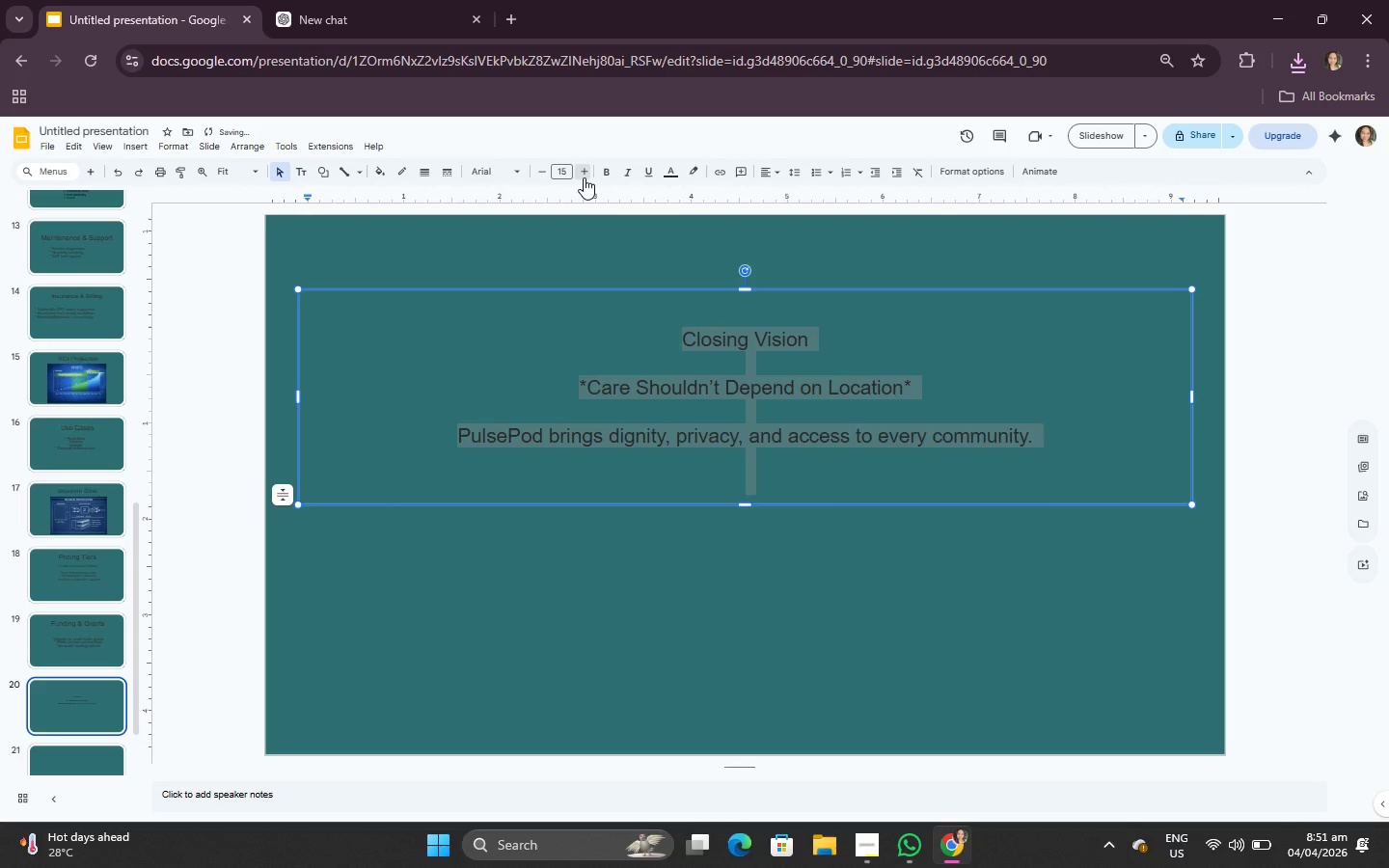 
triple_click([584, 177])
 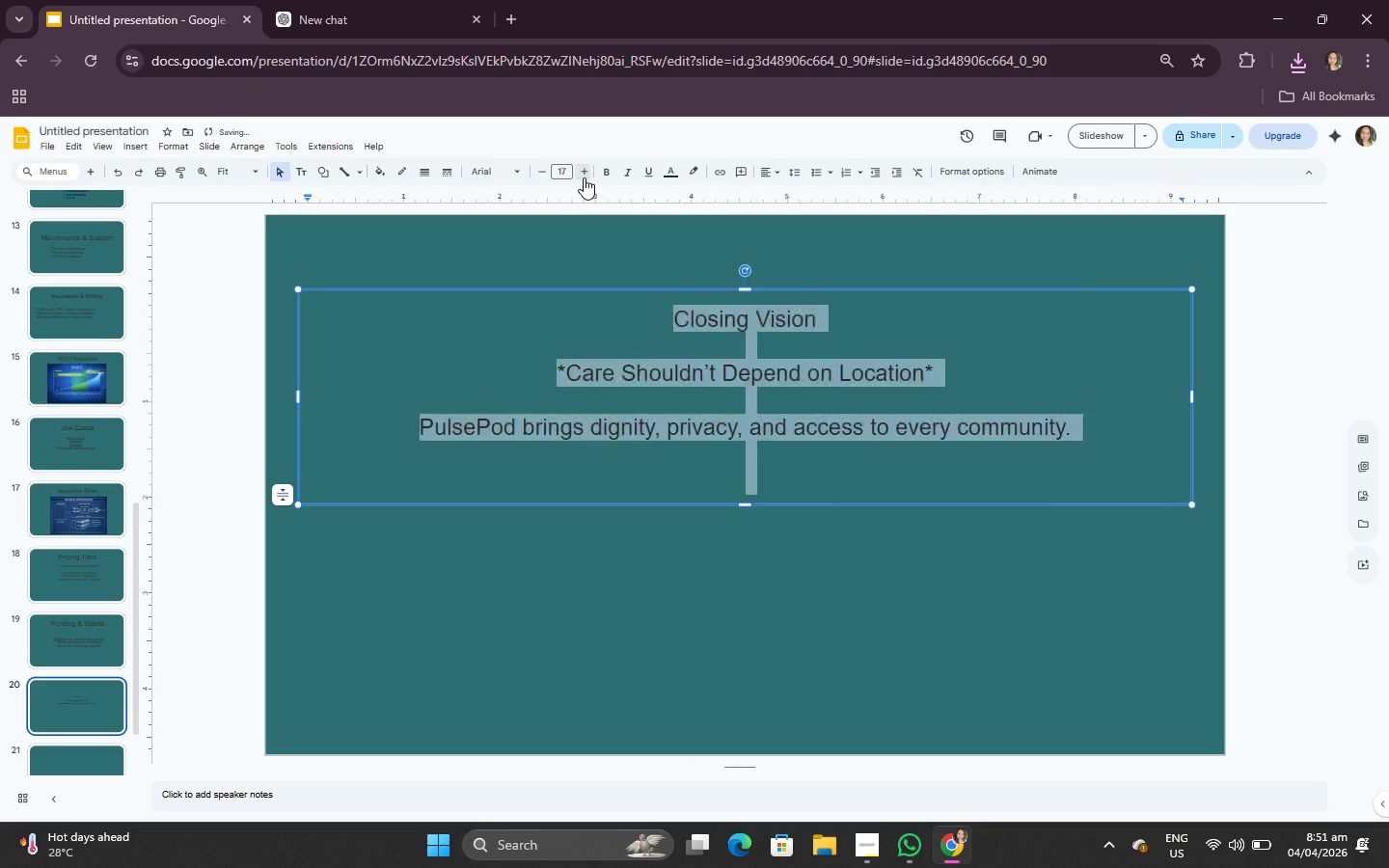 
triple_click([584, 177])
 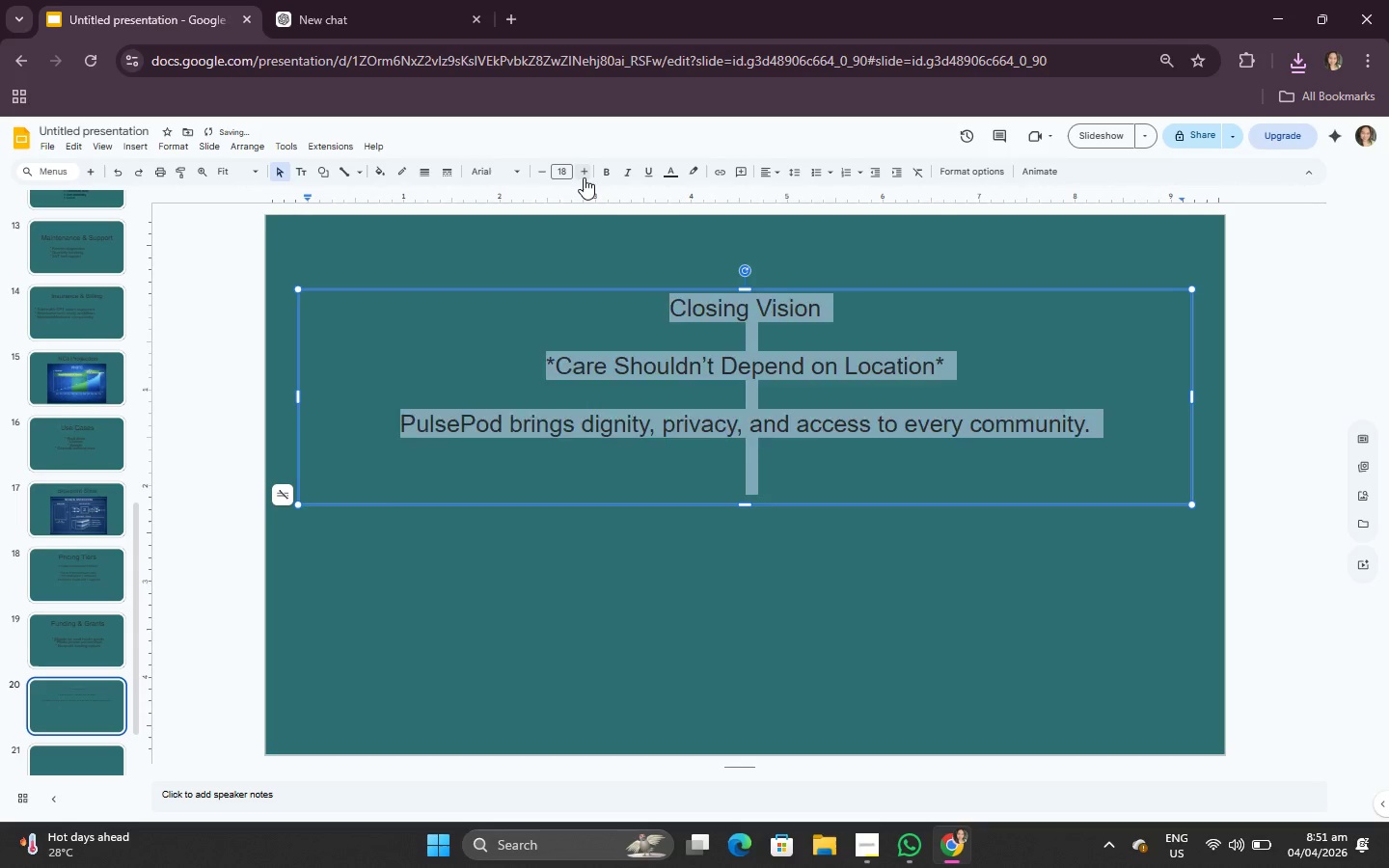 
triple_click([584, 177])
 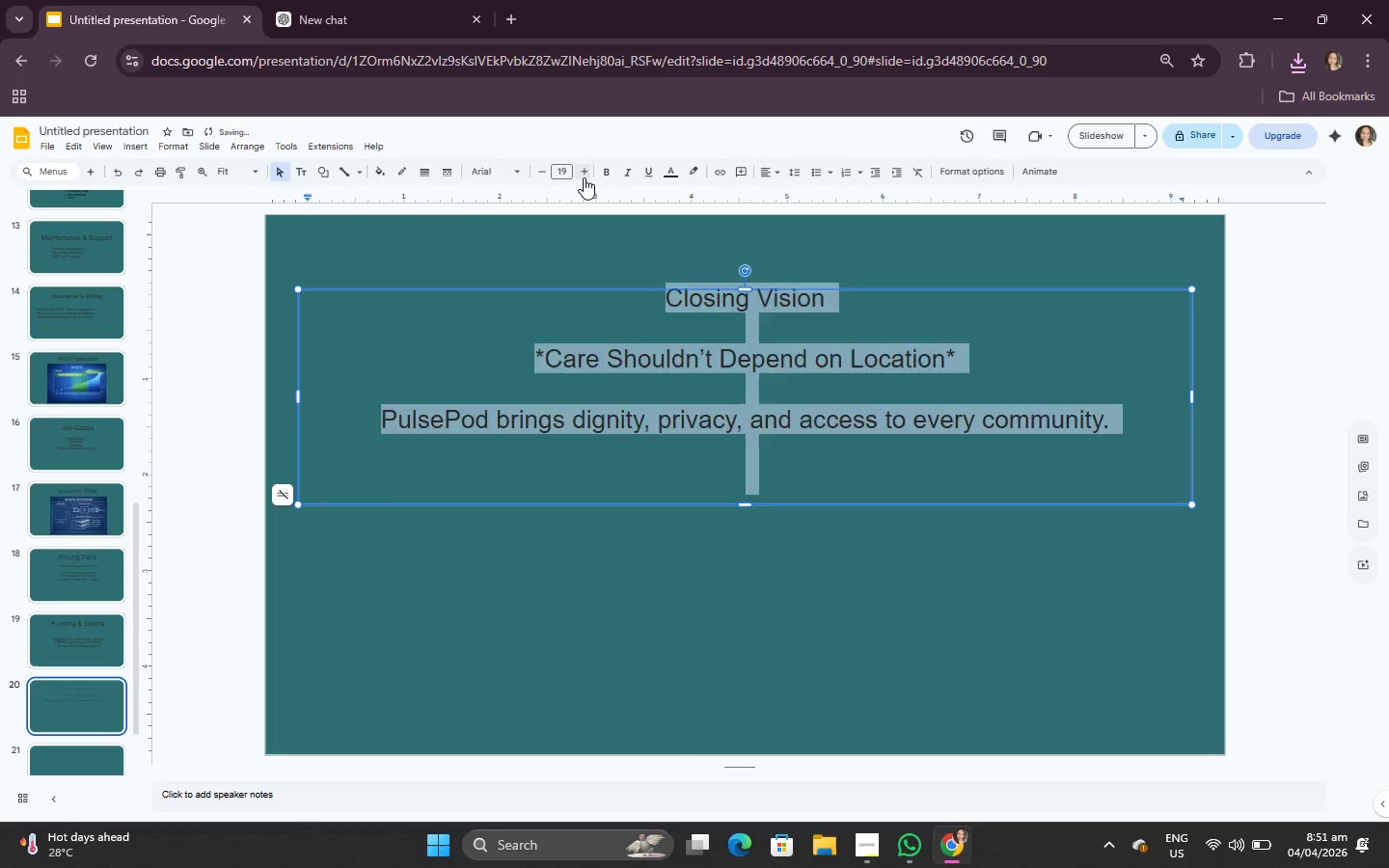 
triple_click([584, 177])
 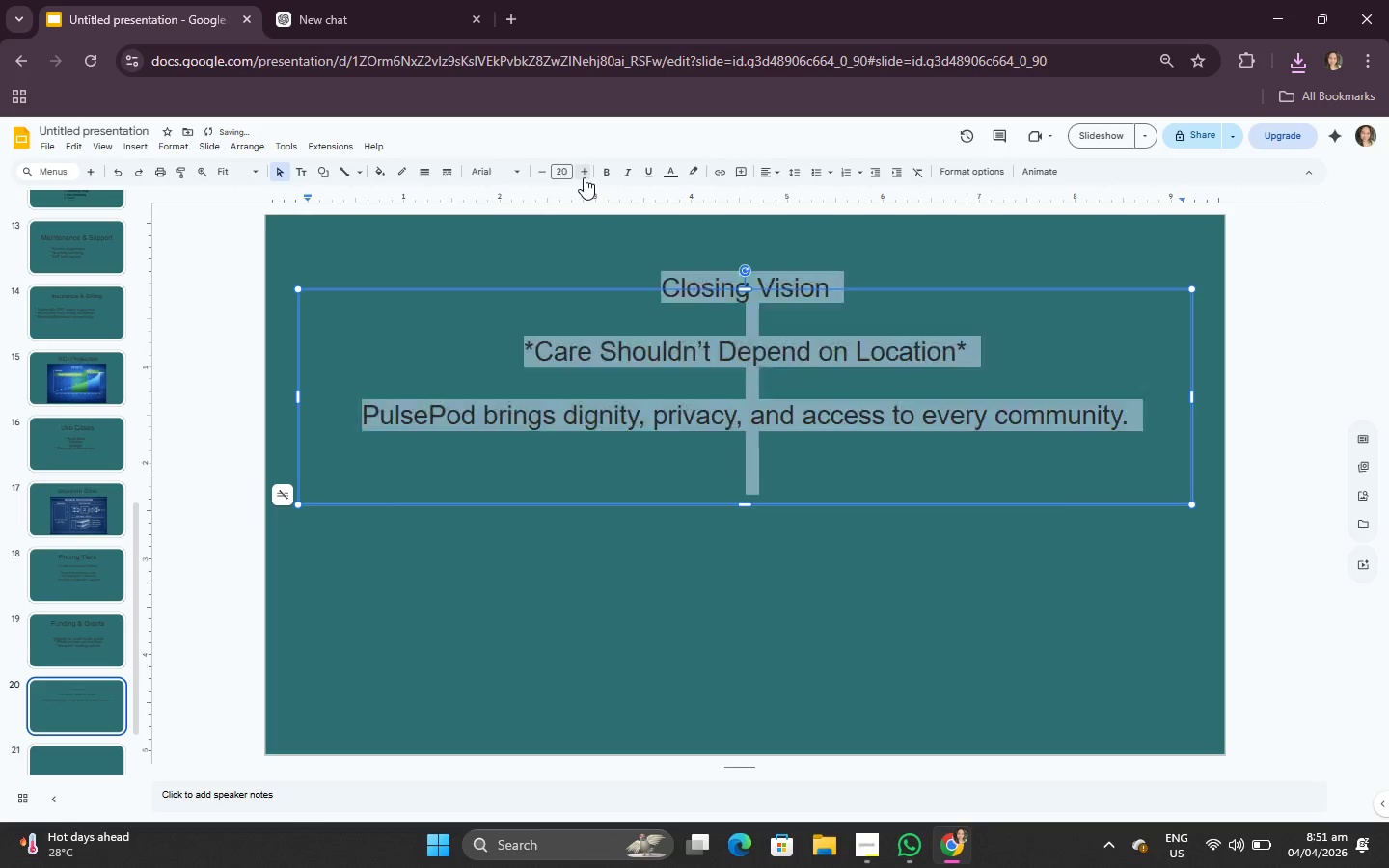 
triple_click([584, 177])
 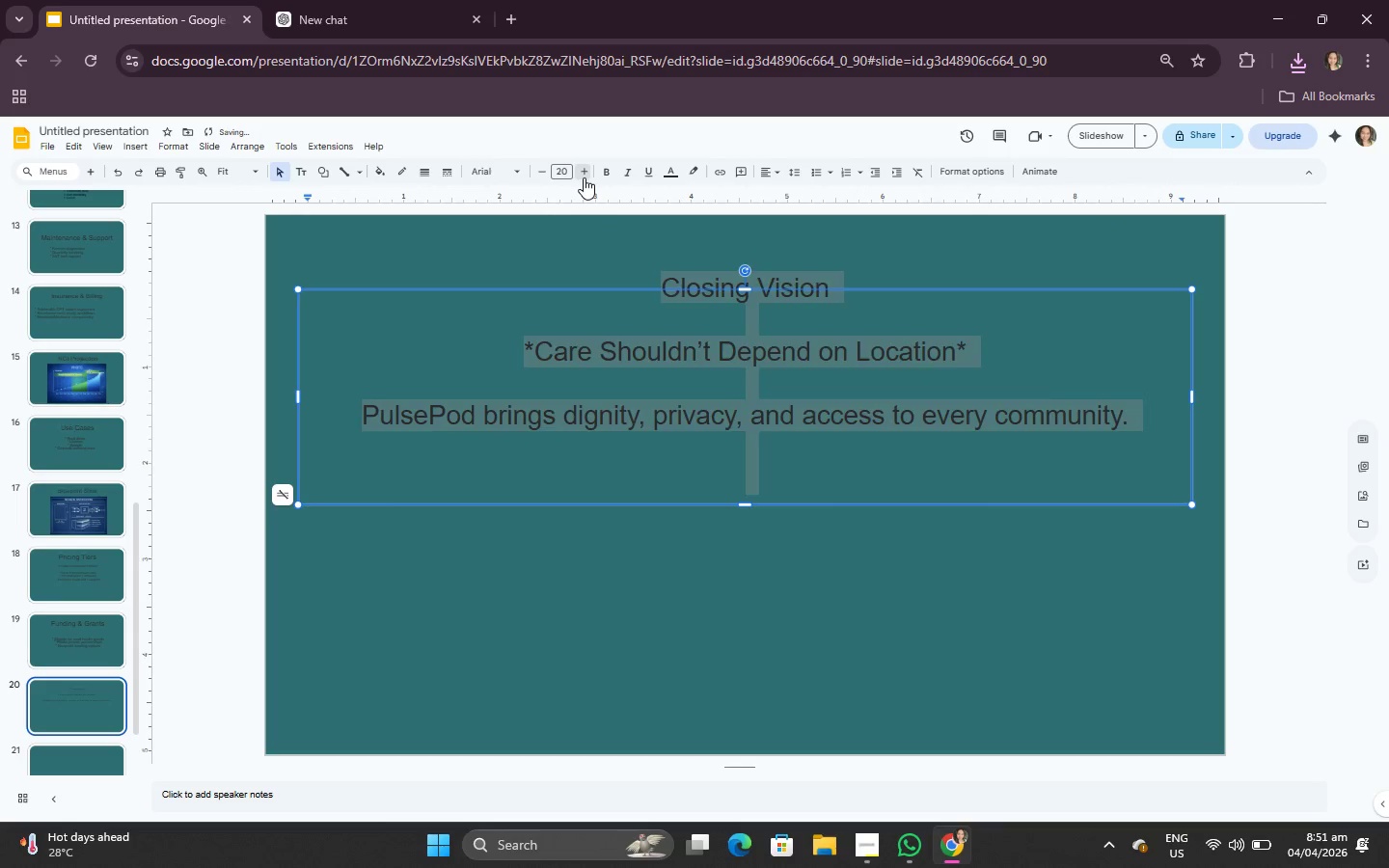 
triple_click([584, 177])
 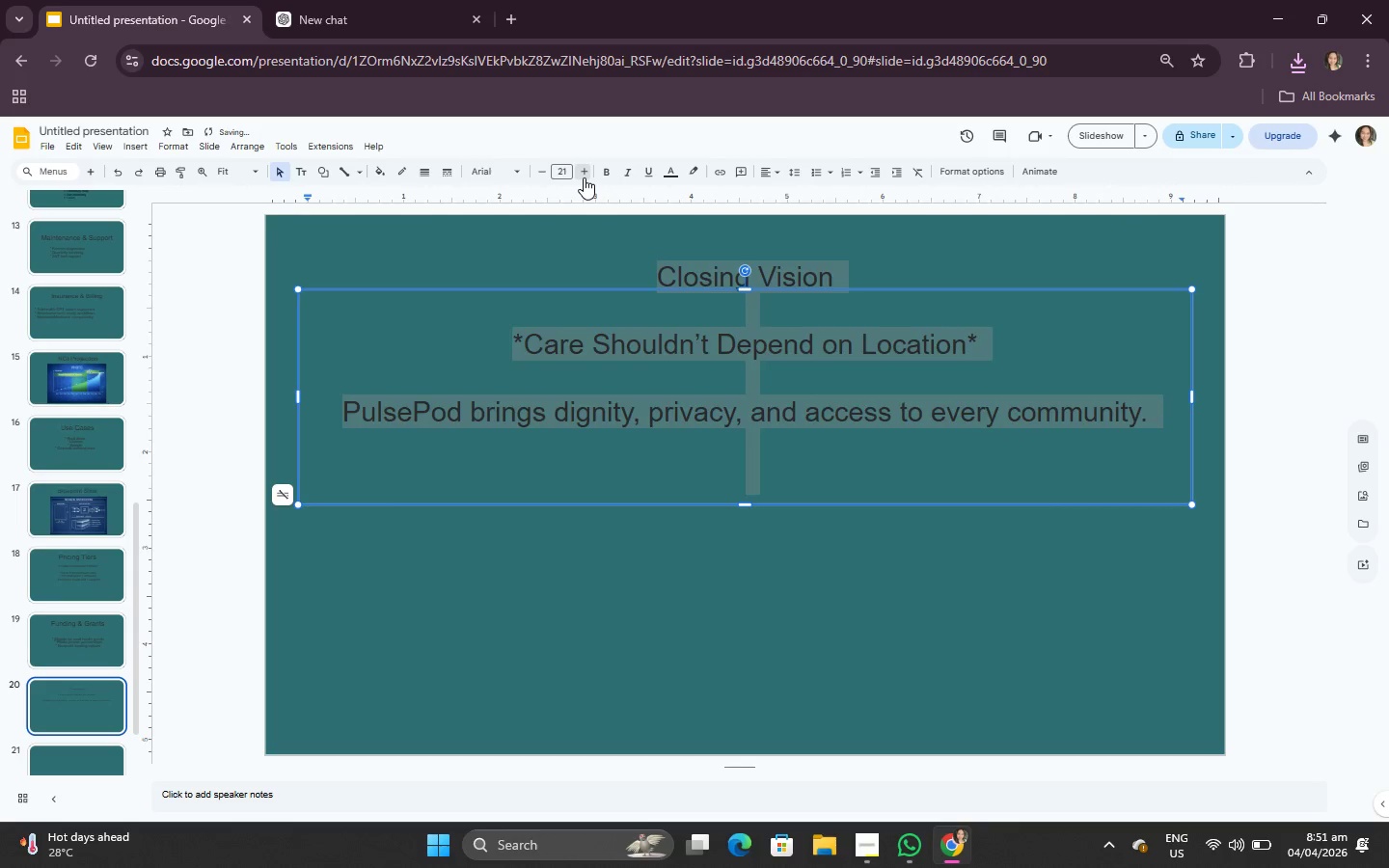 
triple_click([584, 177])
 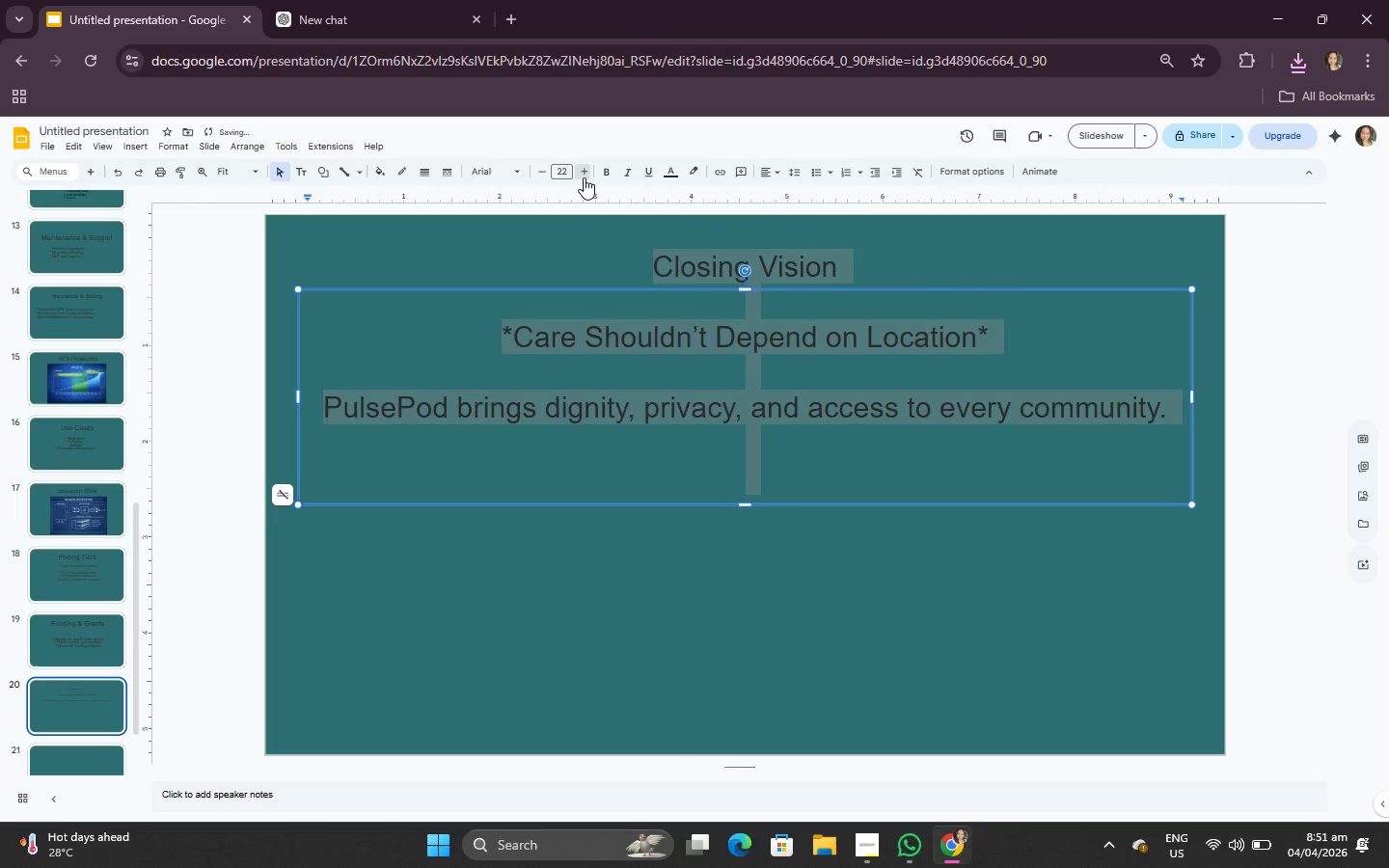 
triple_click([584, 177])
 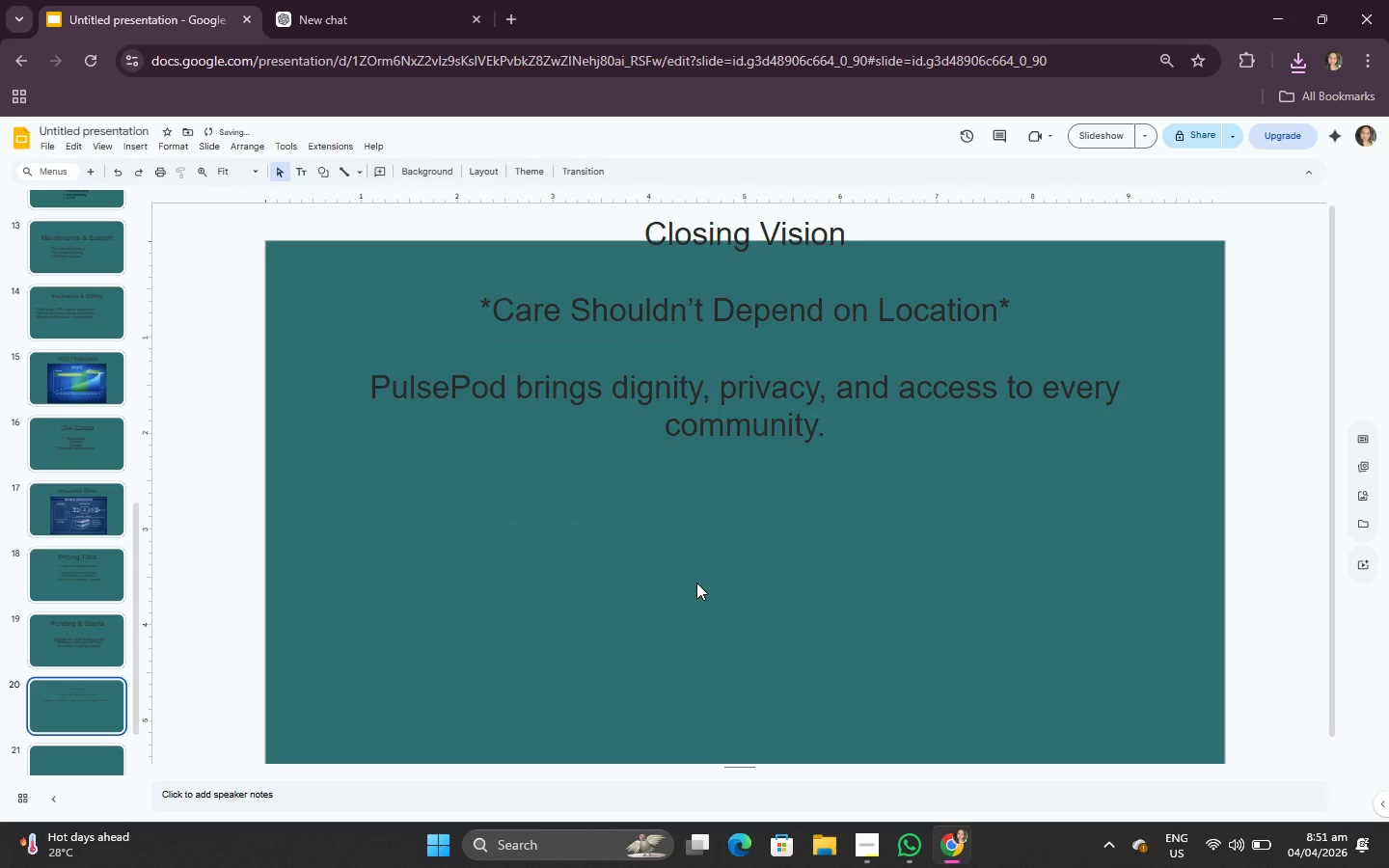 
double_click([703, 306])
 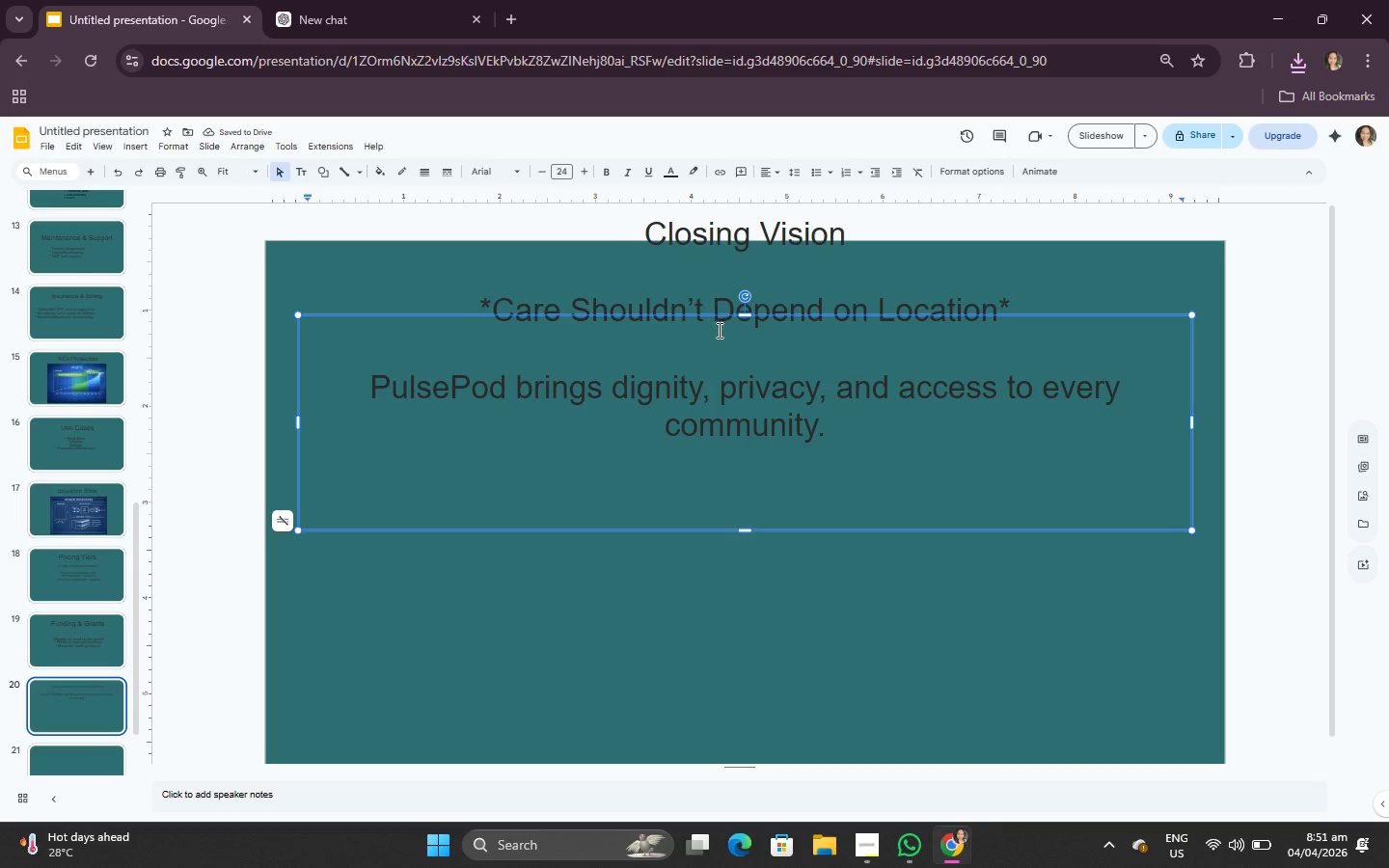 
left_click([767, 574])
 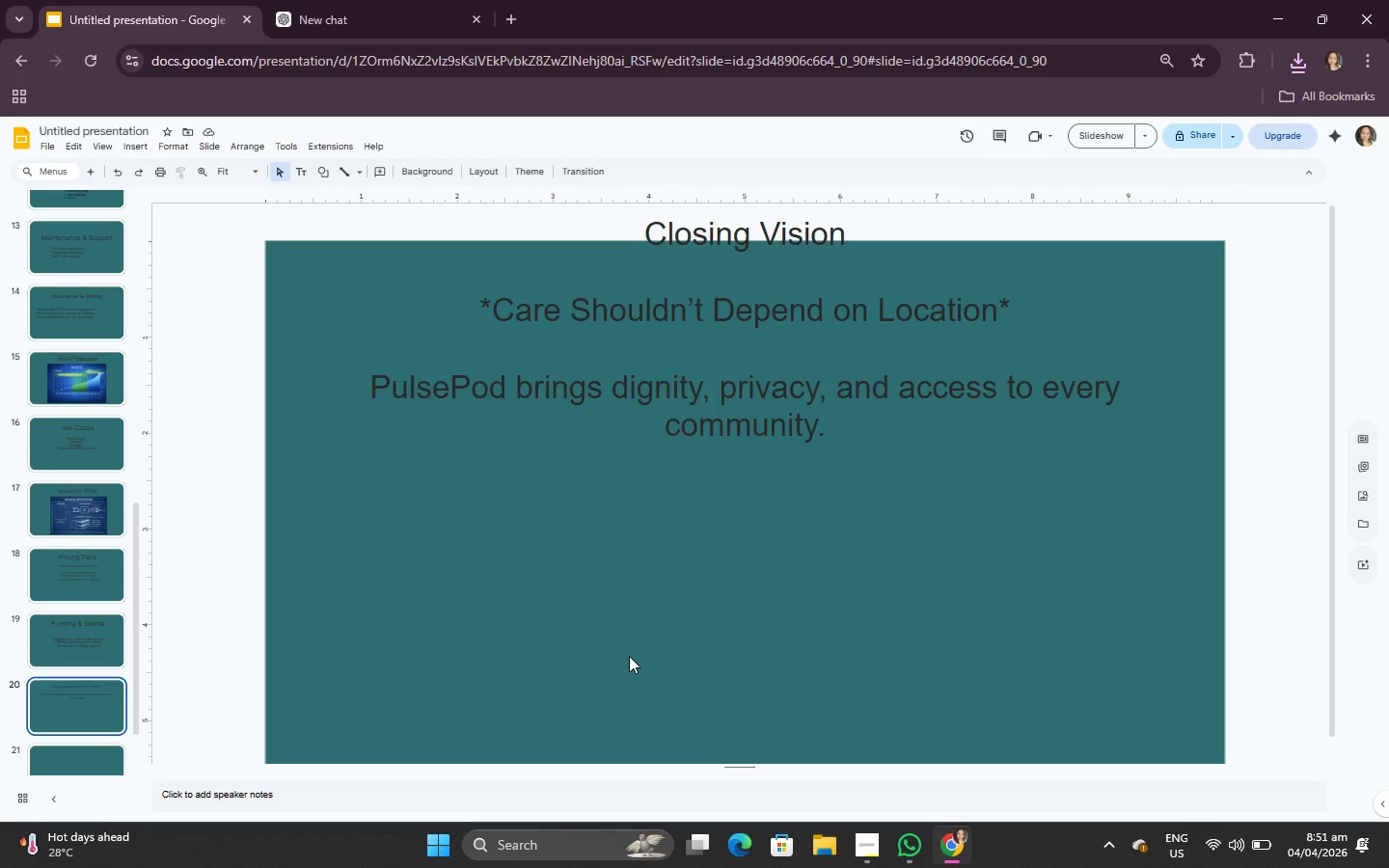 
wait(18.98)
 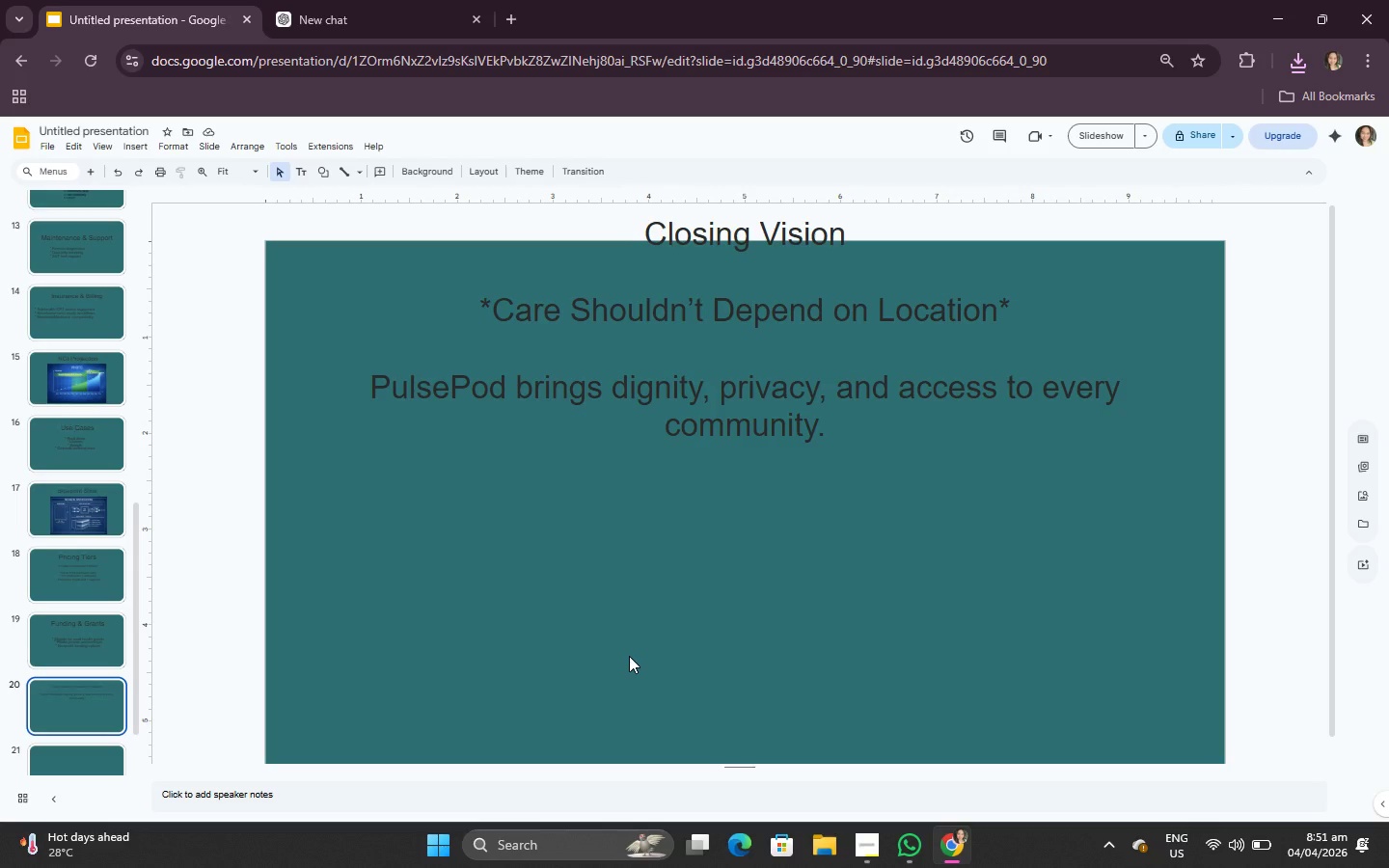 
left_click([596, 333])
 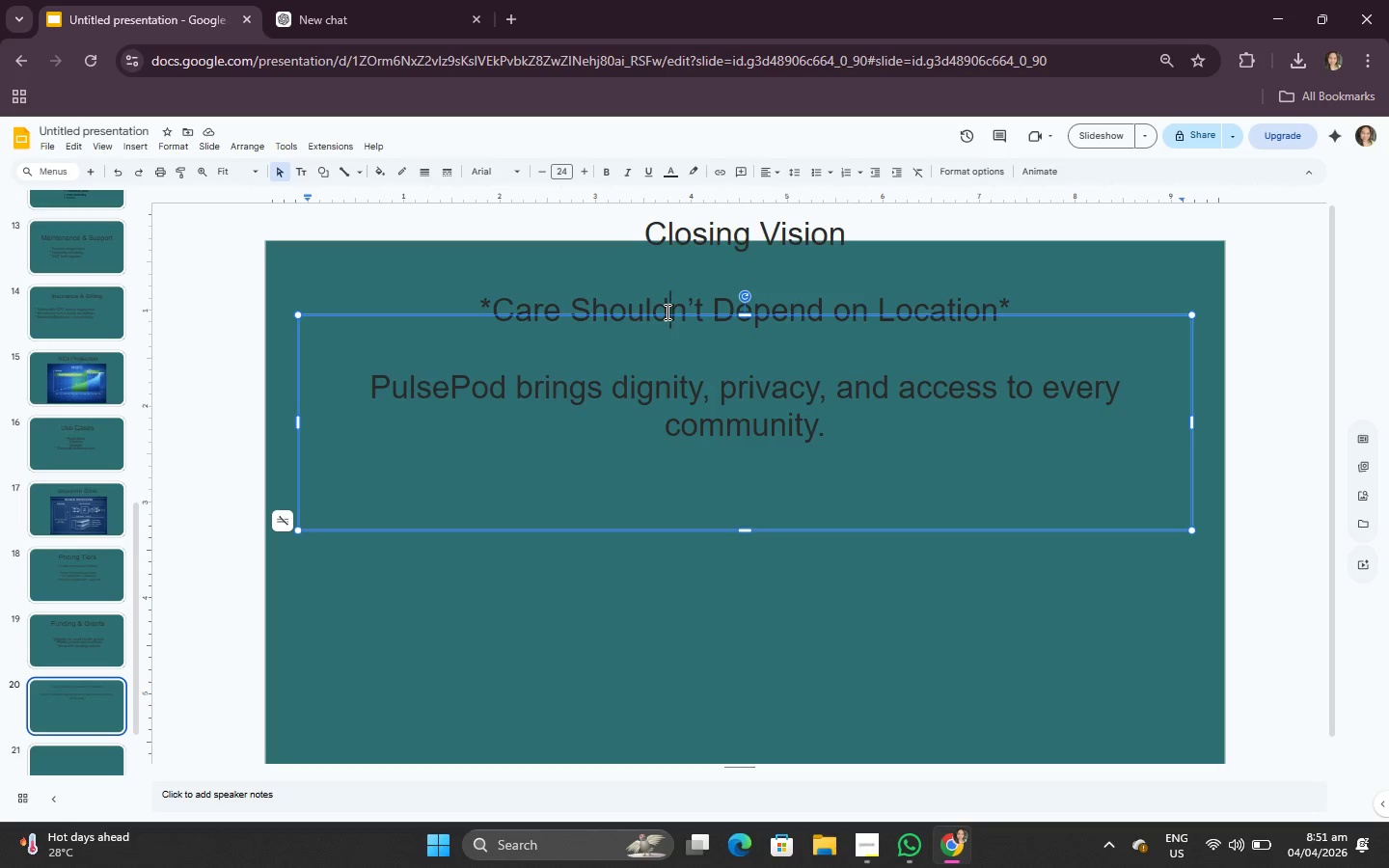 
double_click([650, 549])
 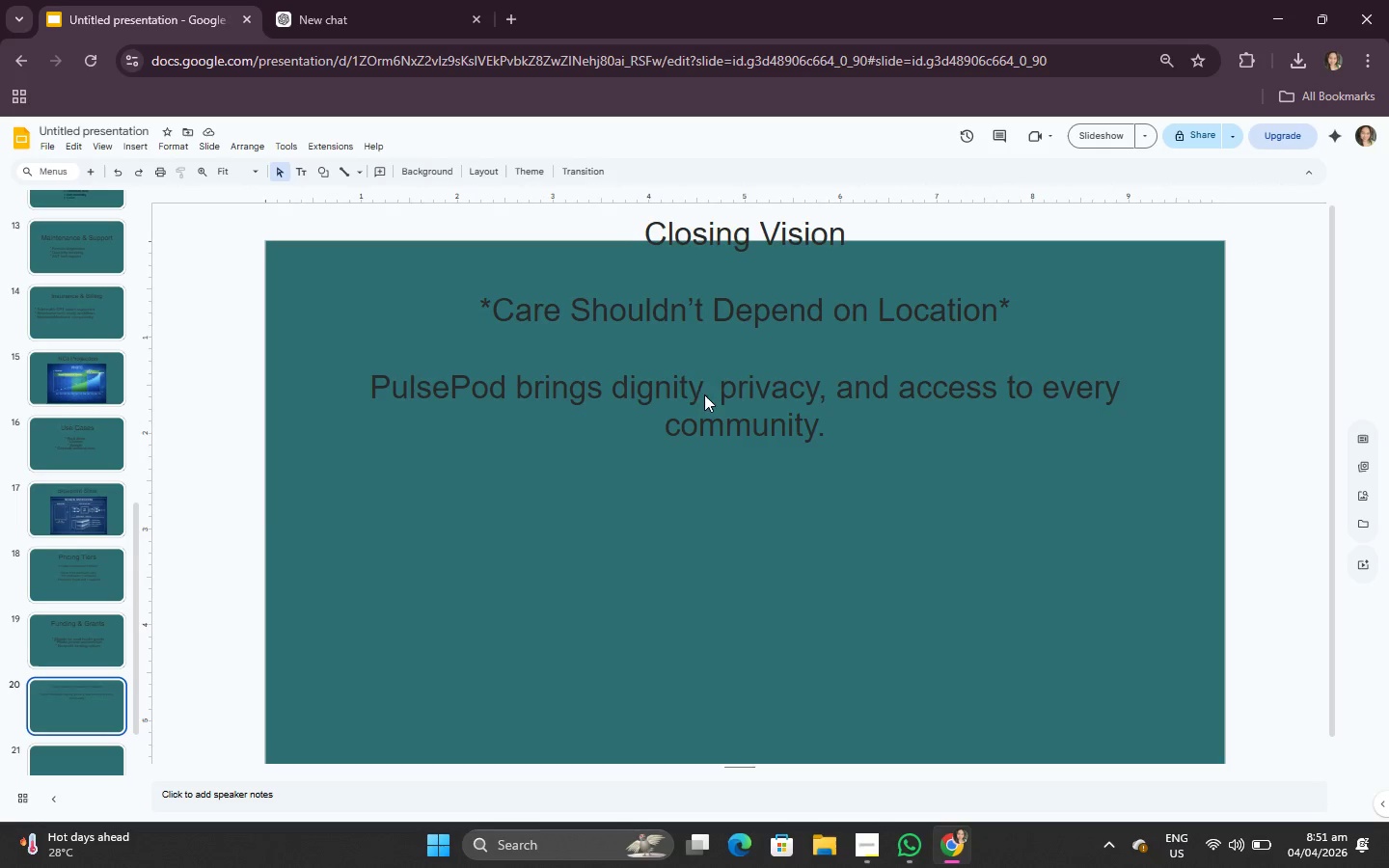 
triple_click([707, 384])
 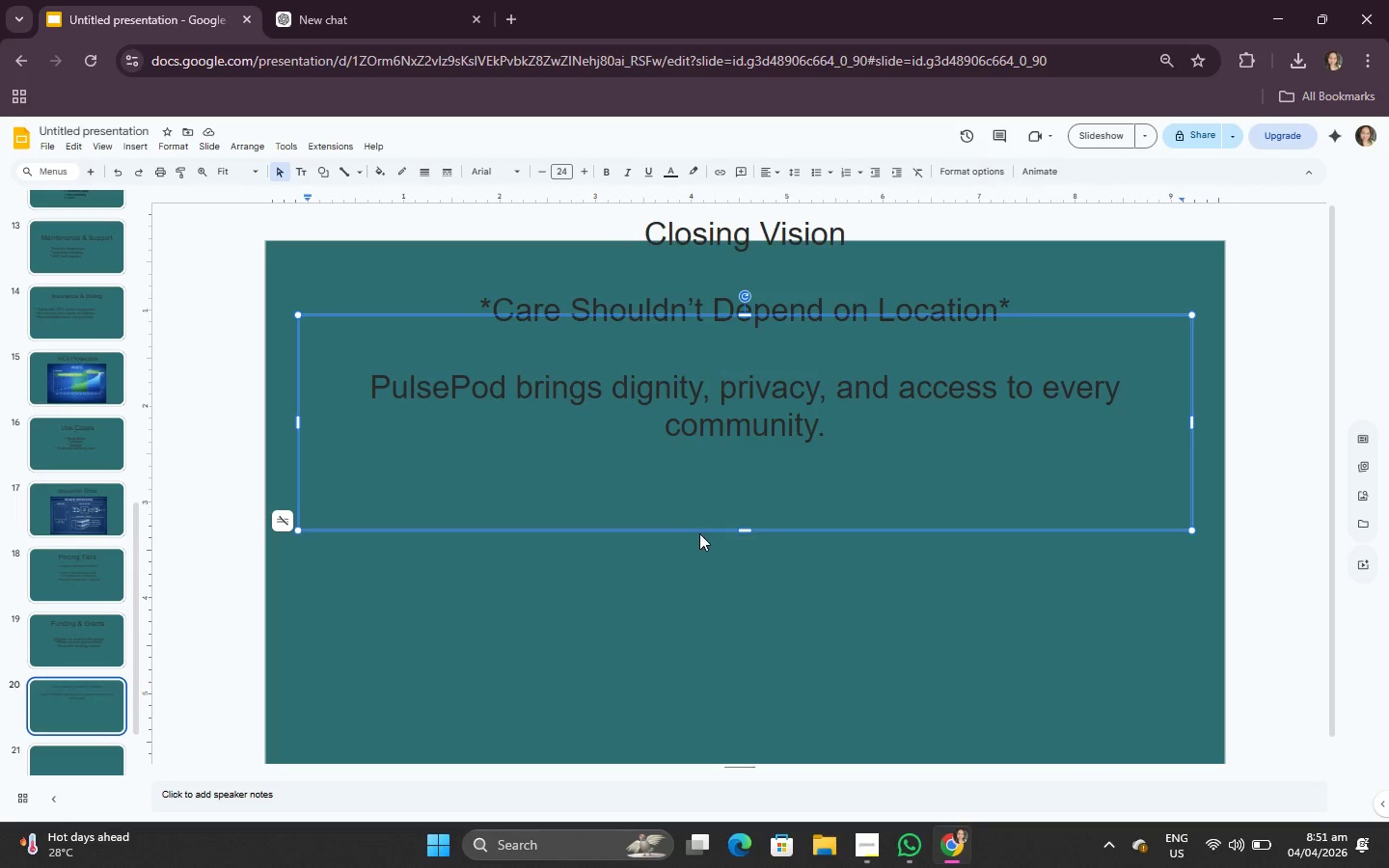 
left_click_drag(start_coordinate=[706, 526], to_coordinate=[694, 613])
 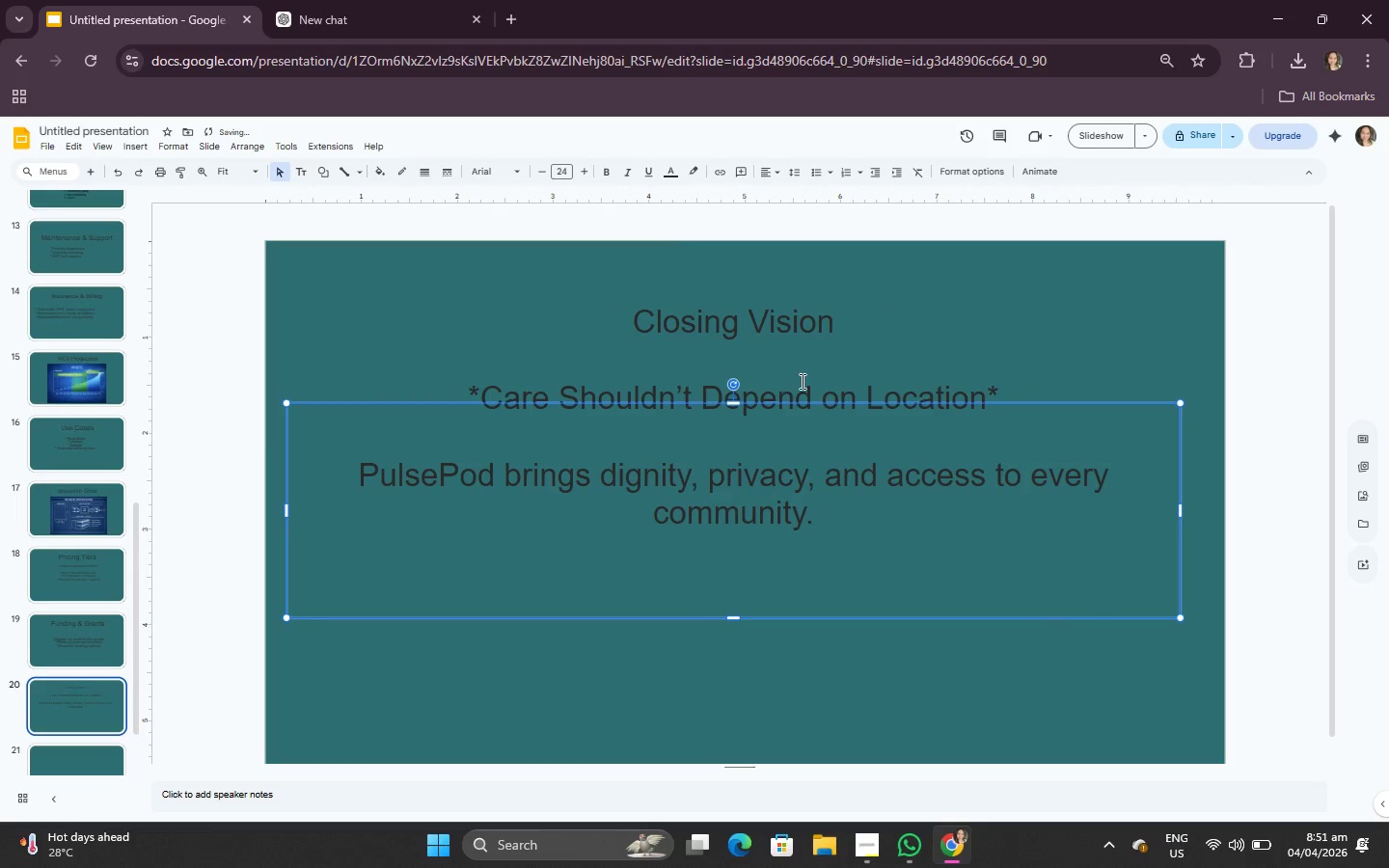 
left_click_drag(start_coordinate=[785, 362], to_coordinate=[783, 357])
 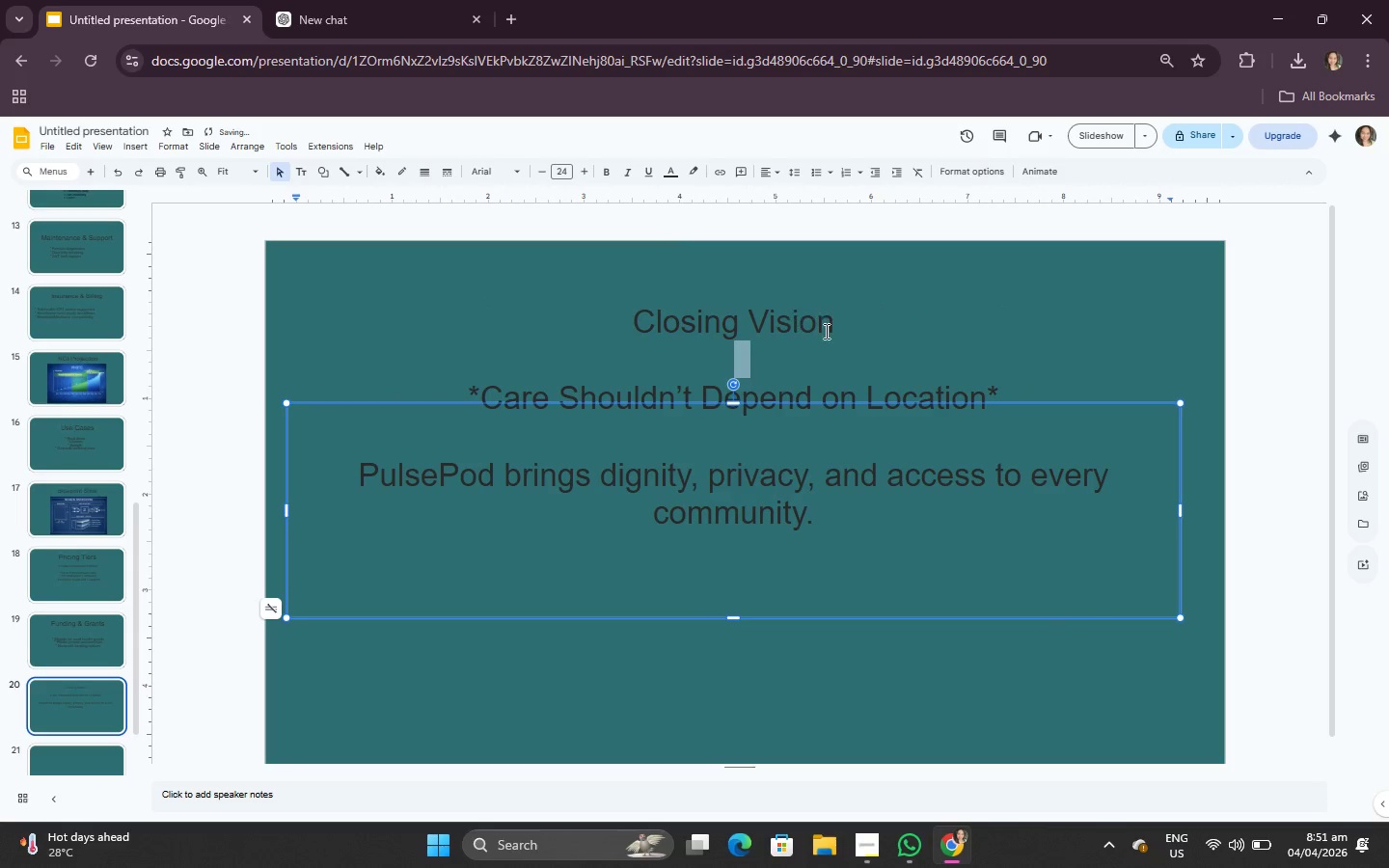 
left_click([827, 334])
 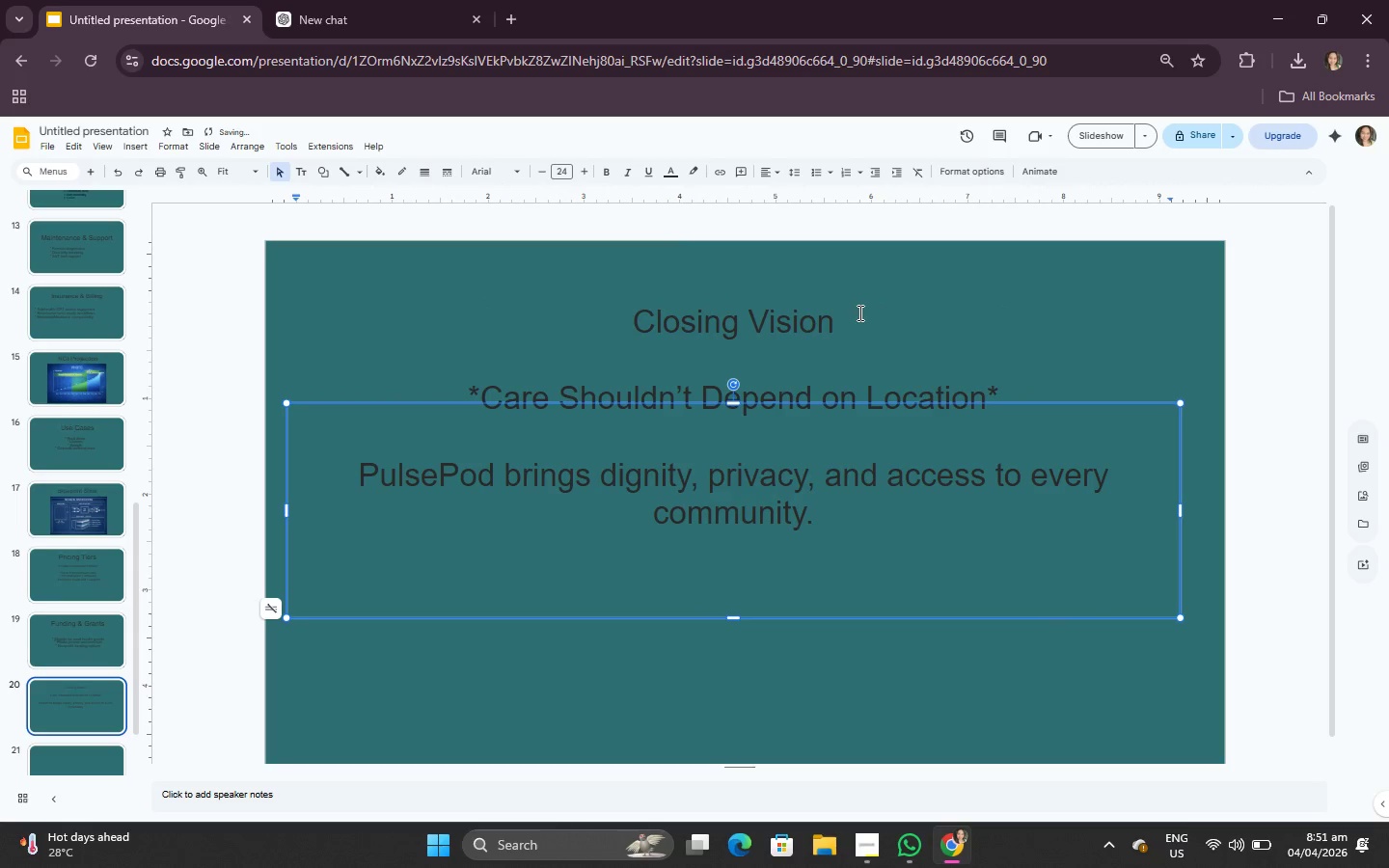 
left_click_drag(start_coordinate=[858, 312], to_coordinate=[619, 300])
 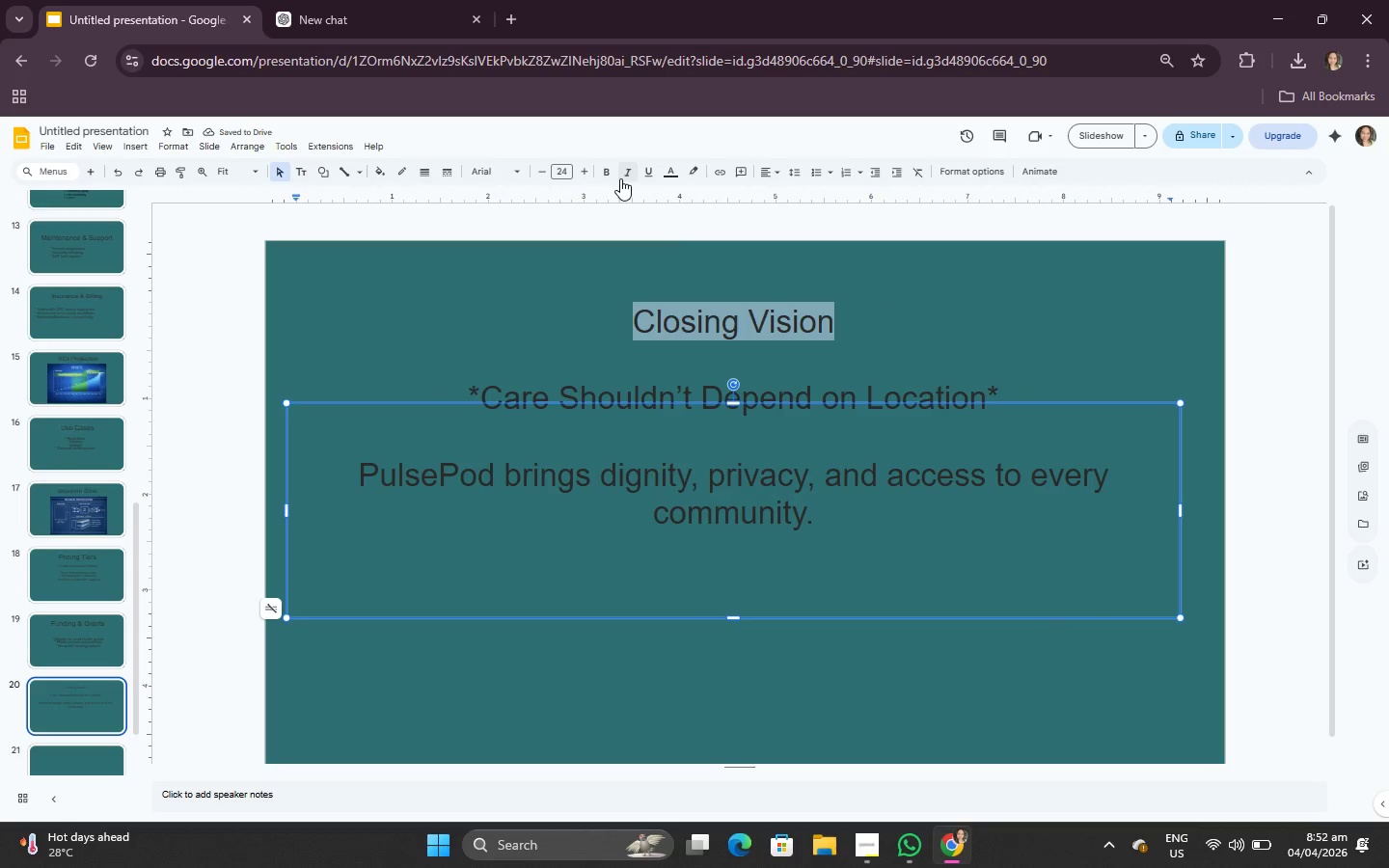 
left_click([604, 179])
 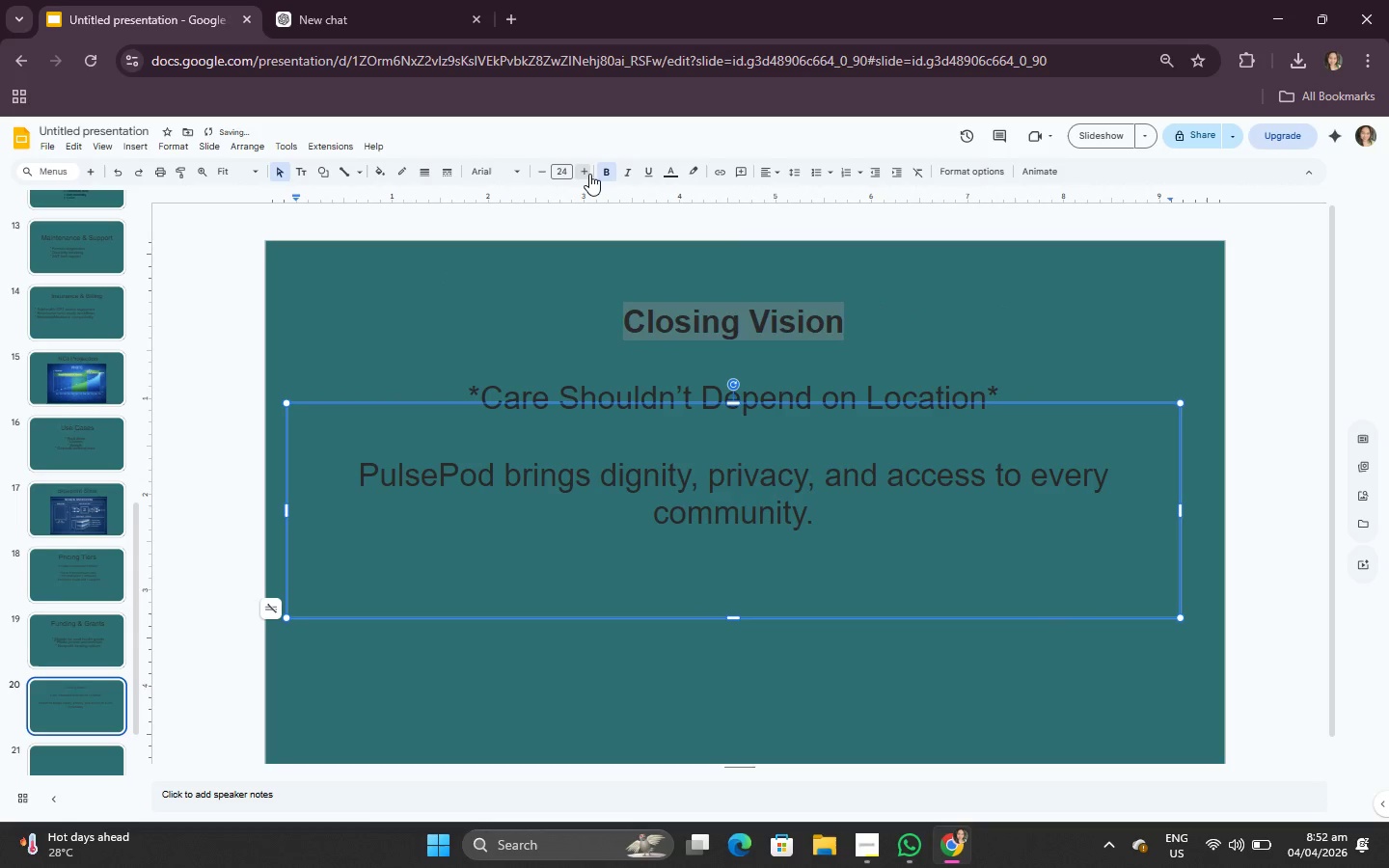 
double_click([585, 171])
 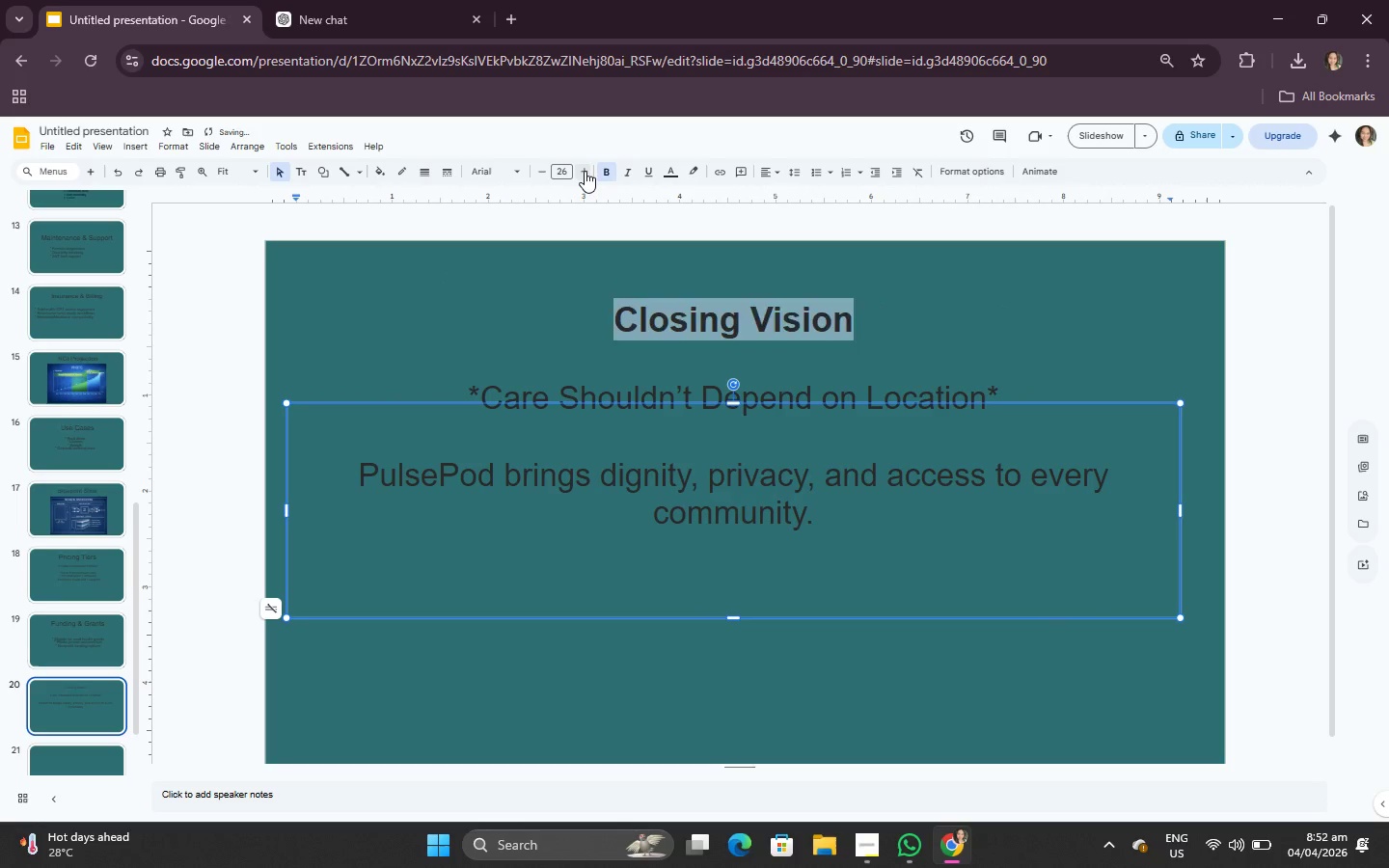 
triple_click([585, 171])
 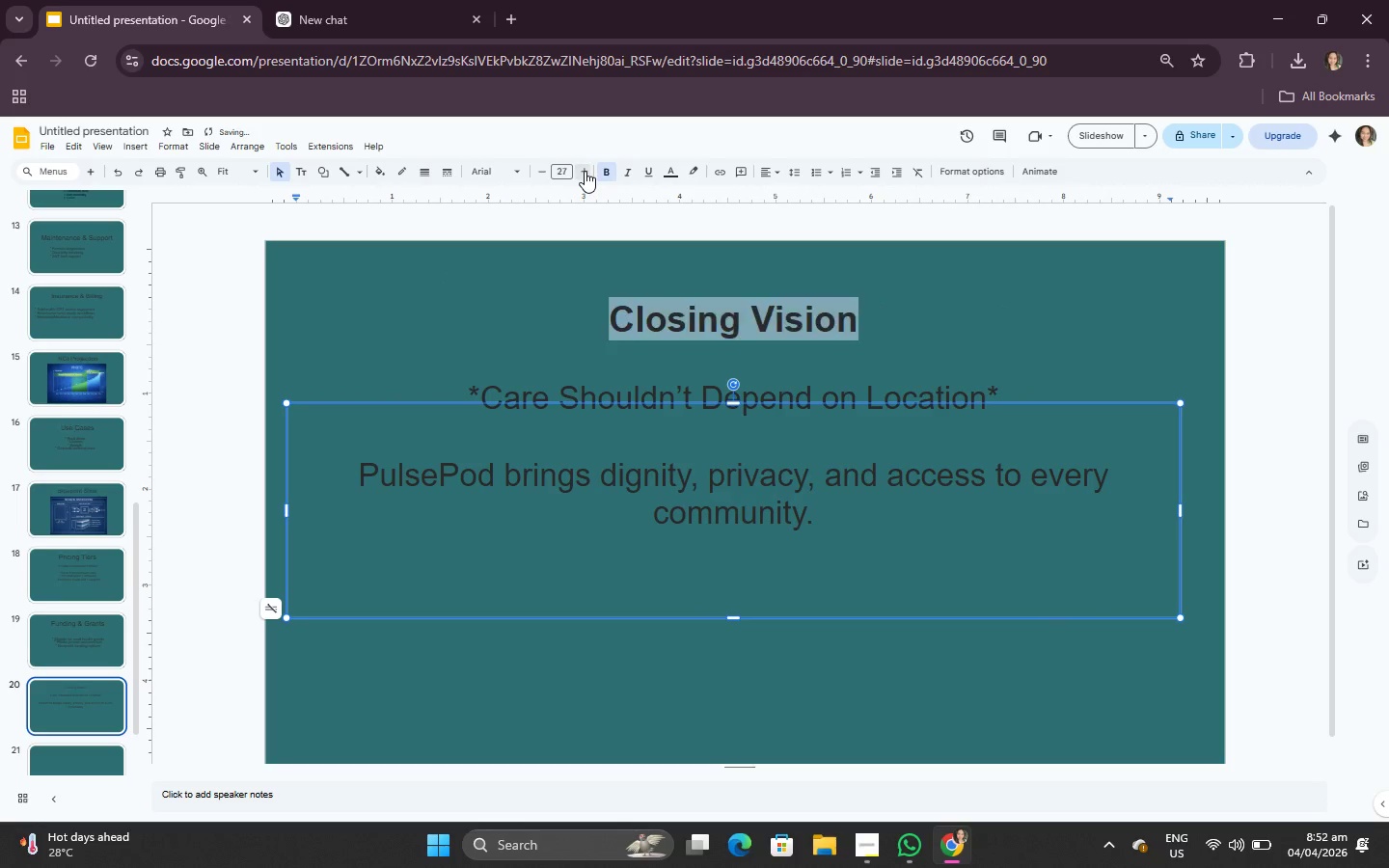 
triple_click([585, 171])
 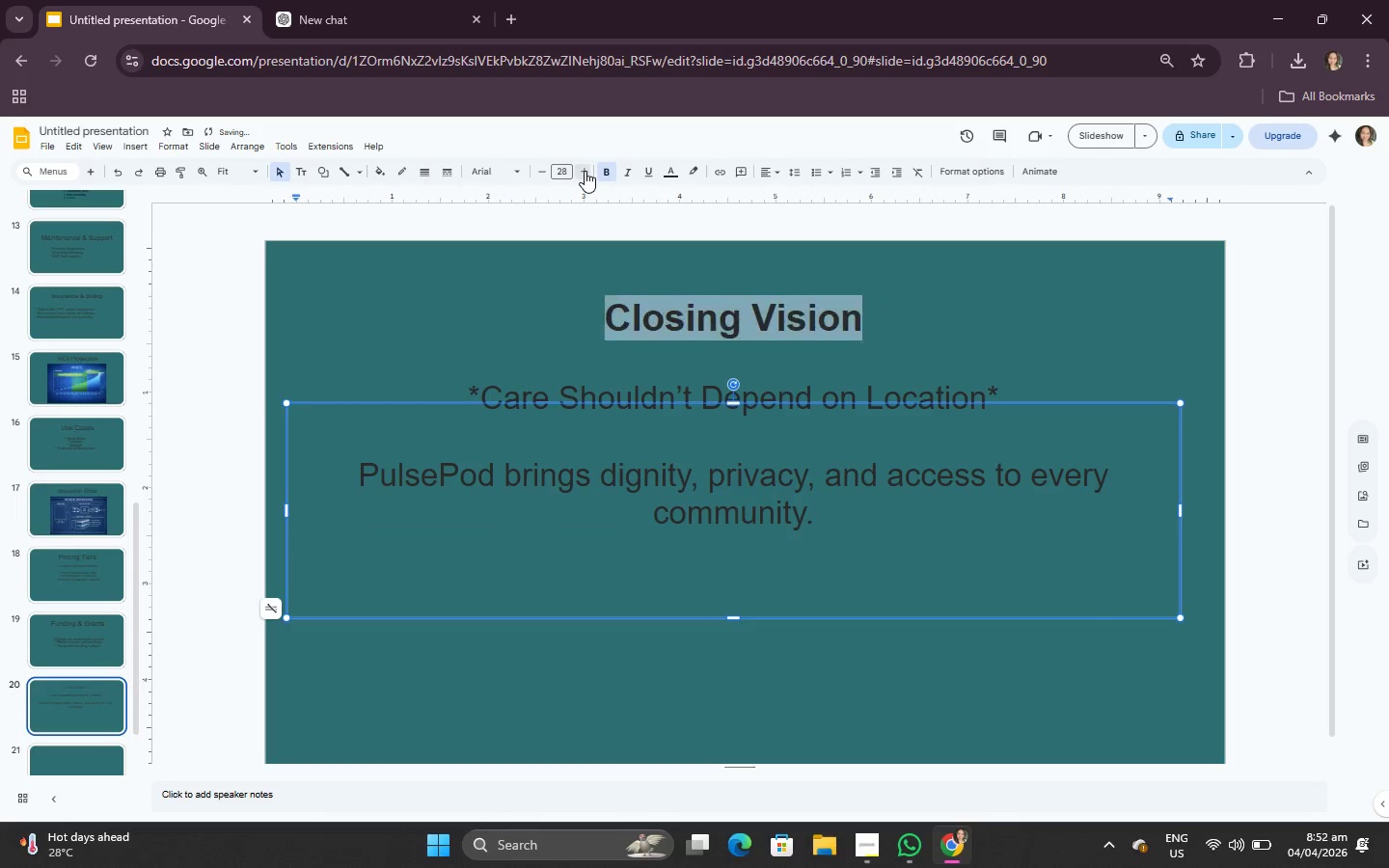 
triple_click([585, 171])
 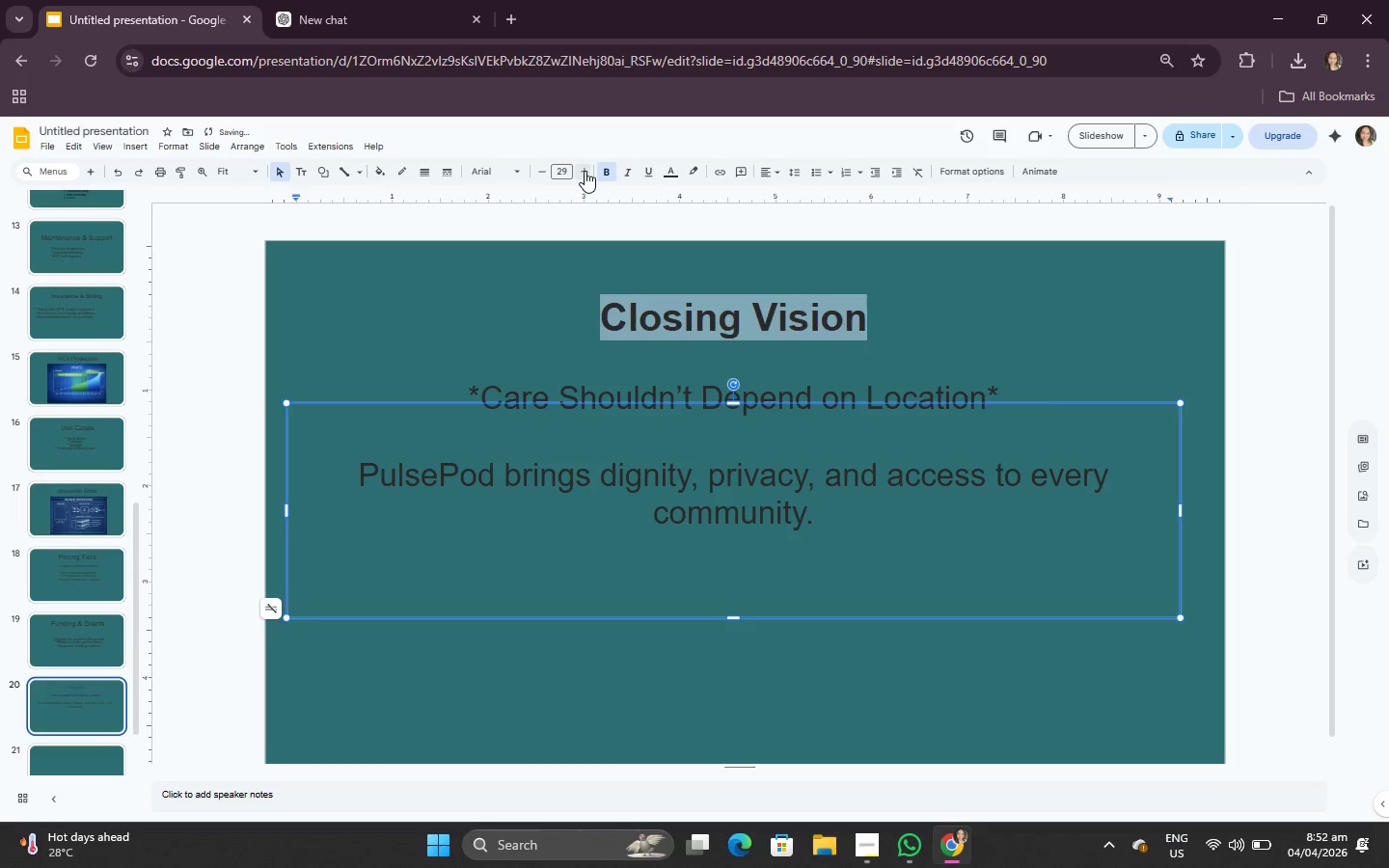 
triple_click([585, 171])
 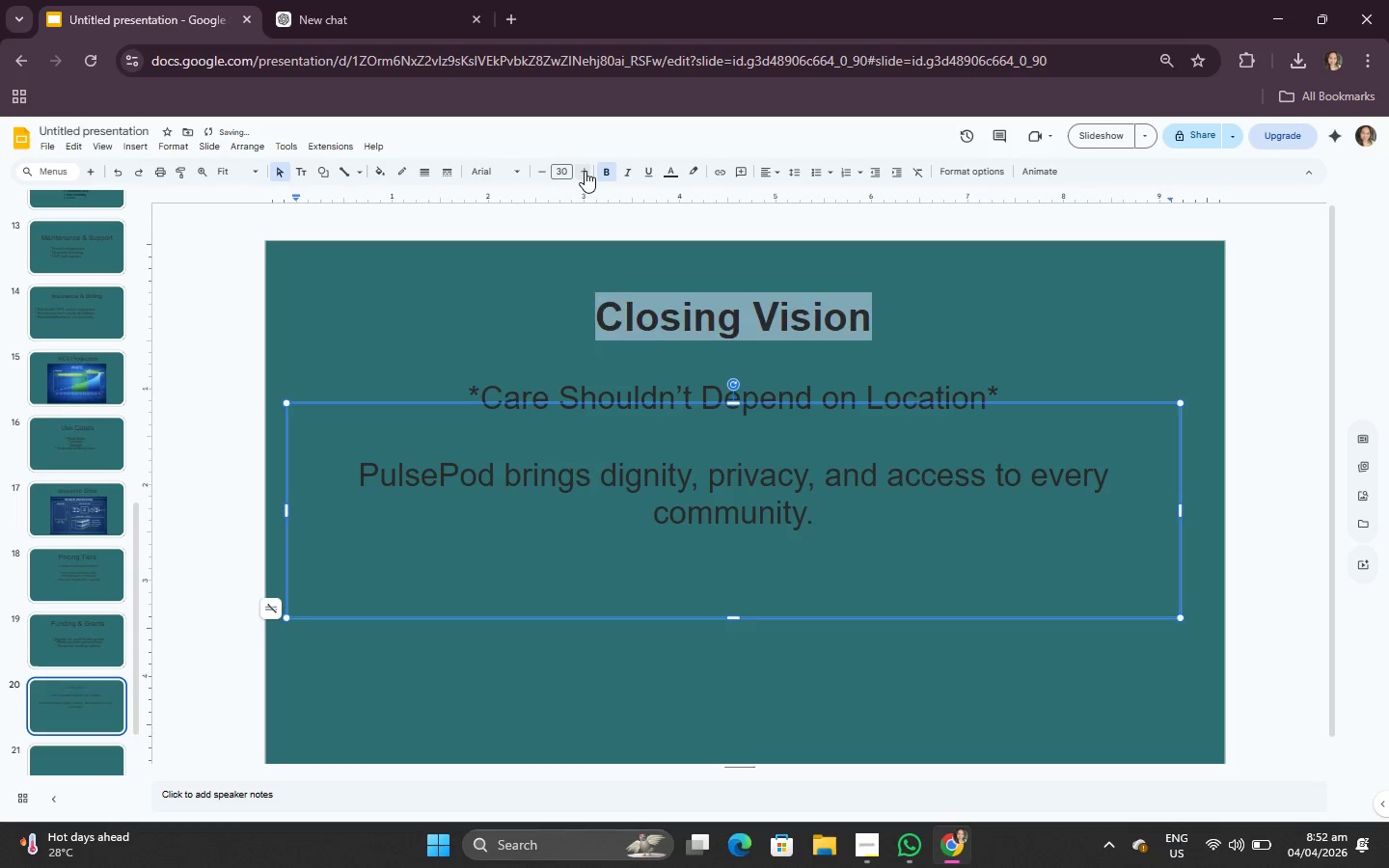 
triple_click([585, 171])
 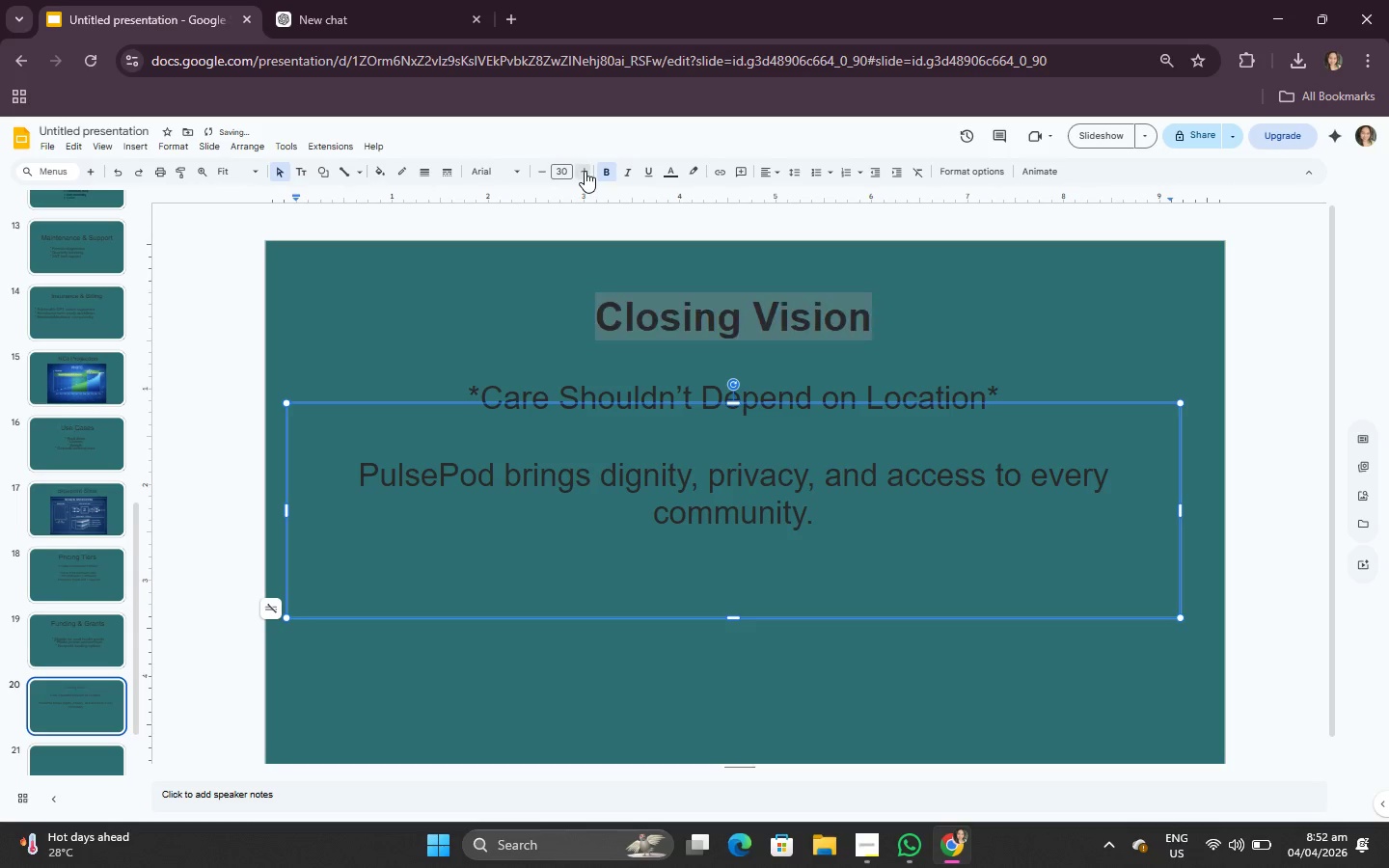 
triple_click([584, 170])
 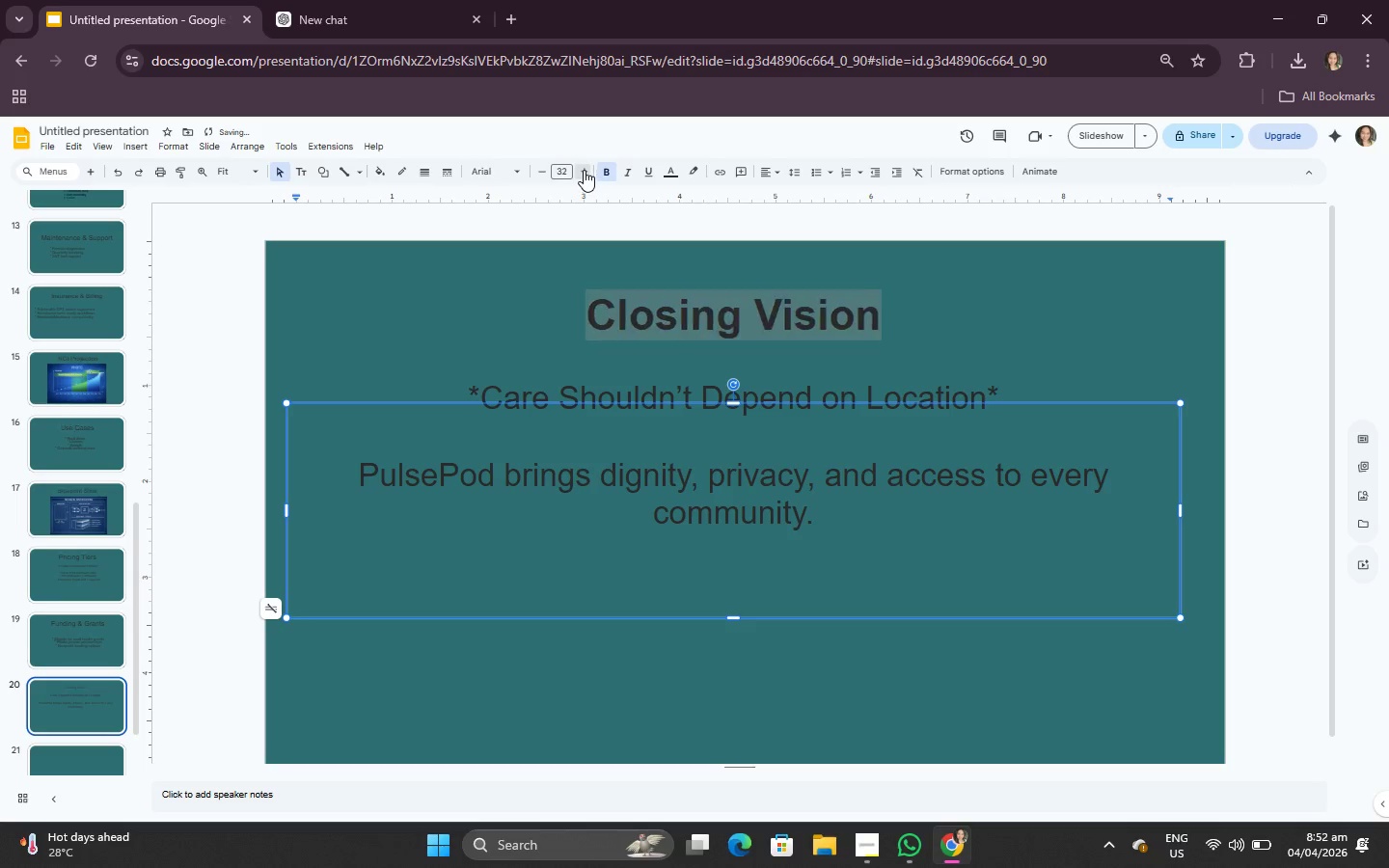 
triple_click([584, 170])
 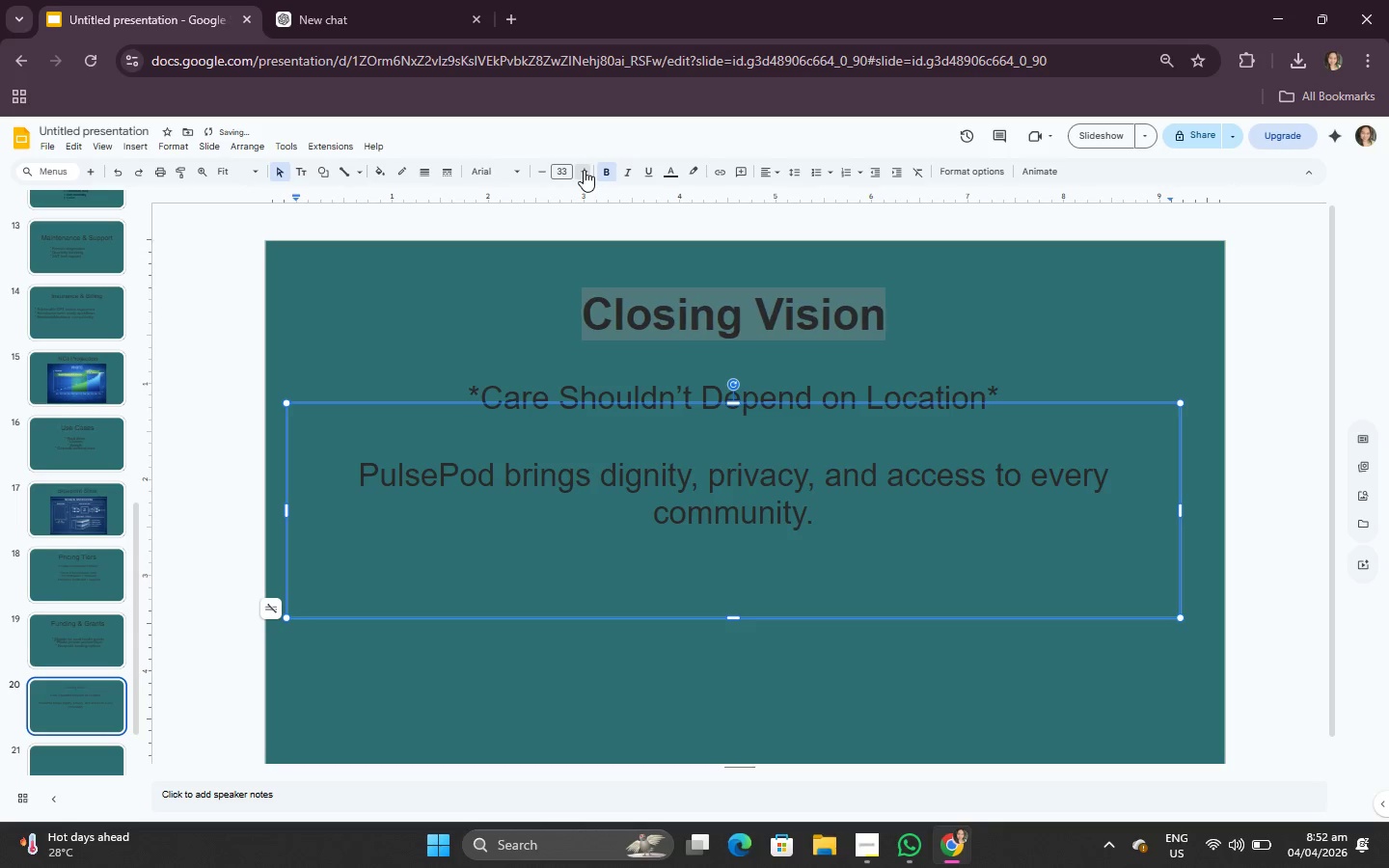 
triple_click([584, 170])
 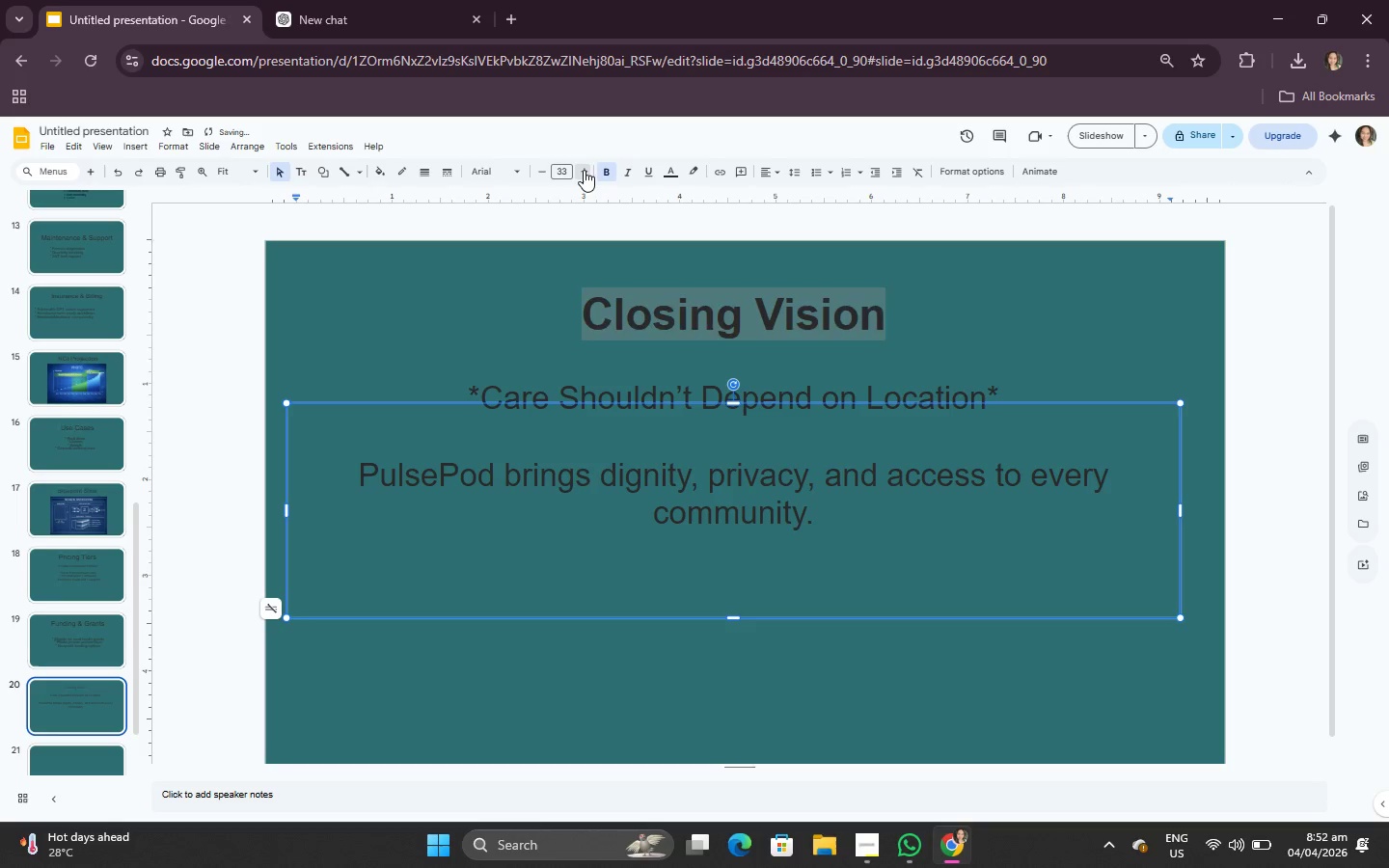 
triple_click([584, 170])
 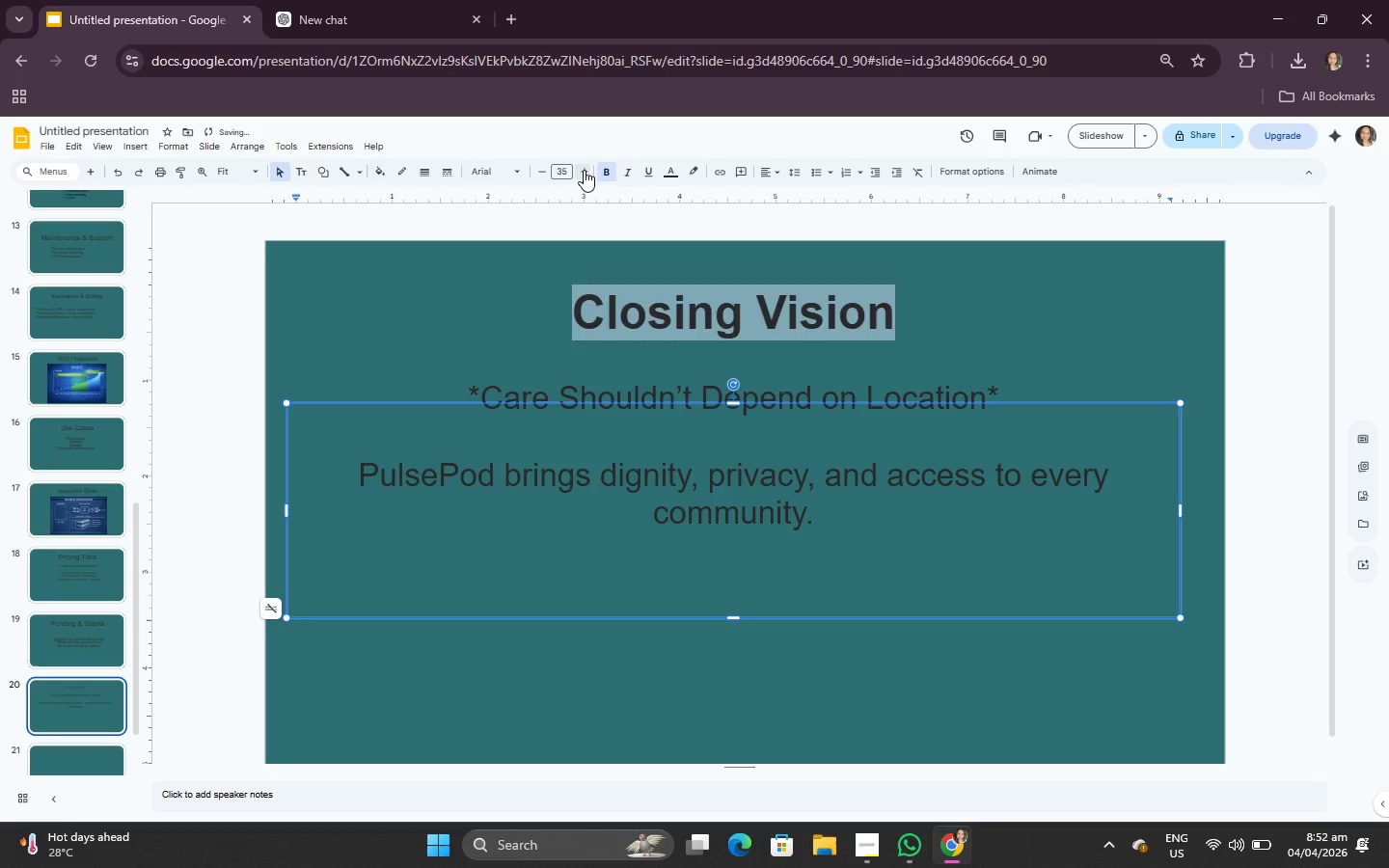 
triple_click([584, 170])
 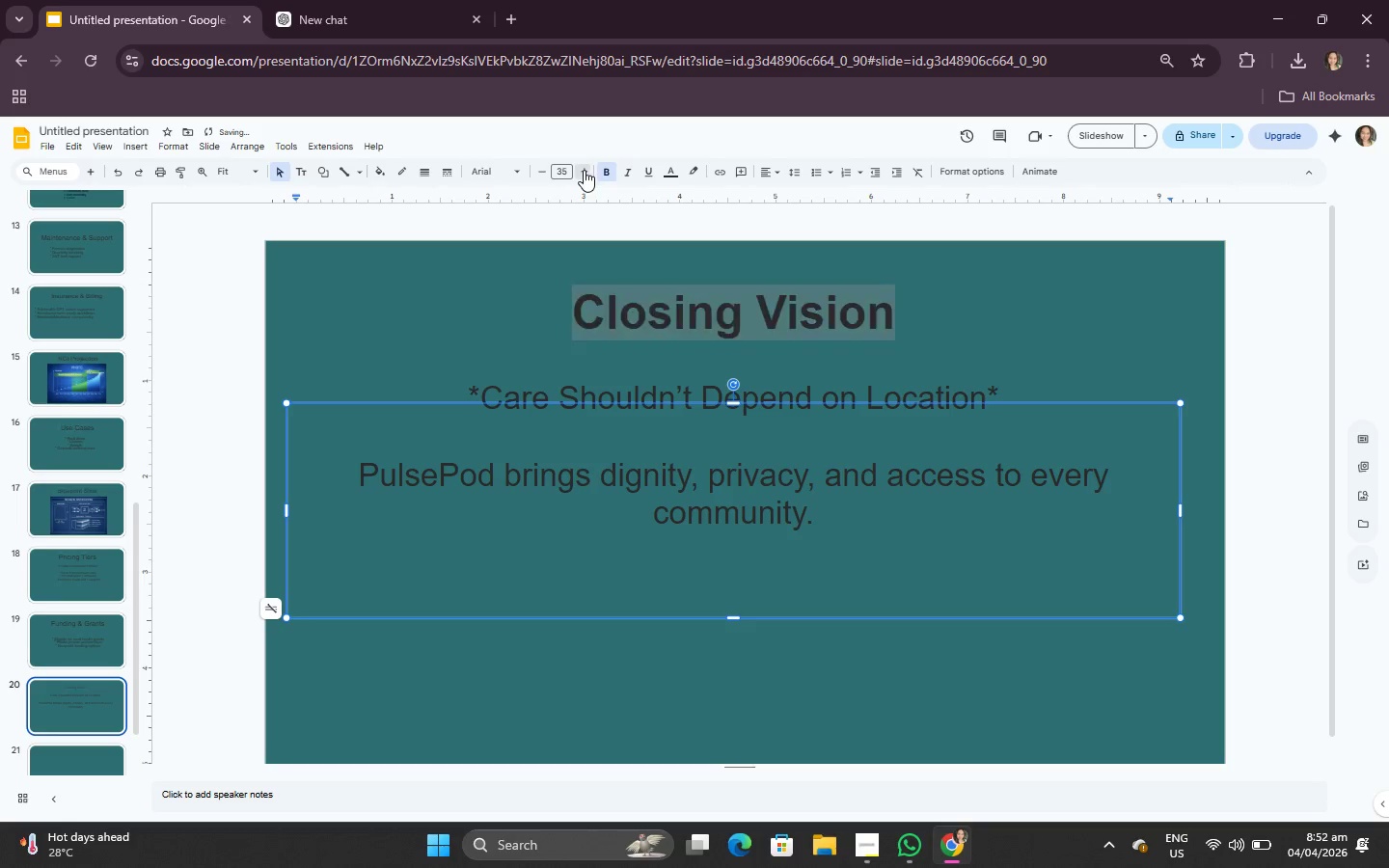 
triple_click([584, 170])
 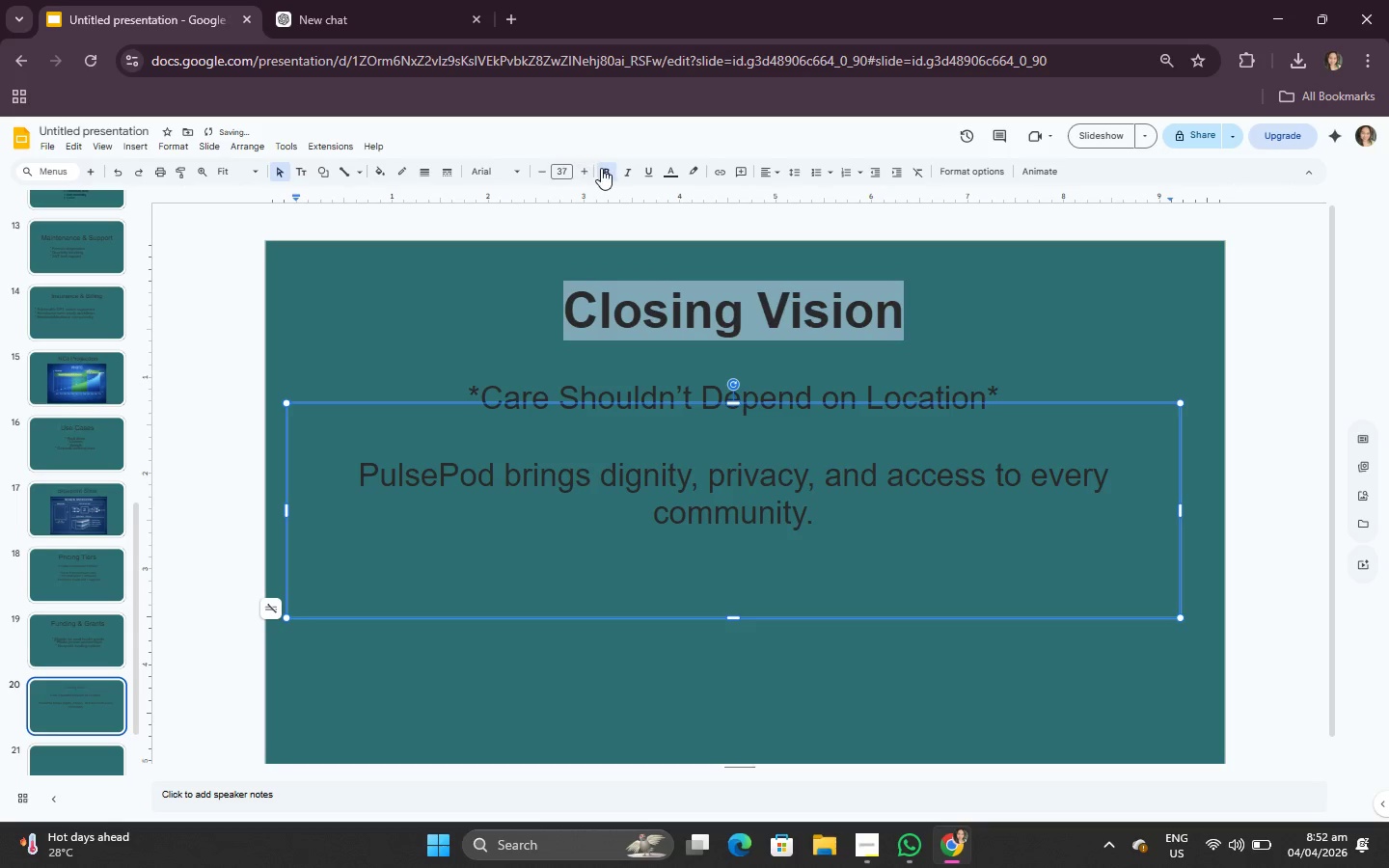 
triple_click([601, 168])
 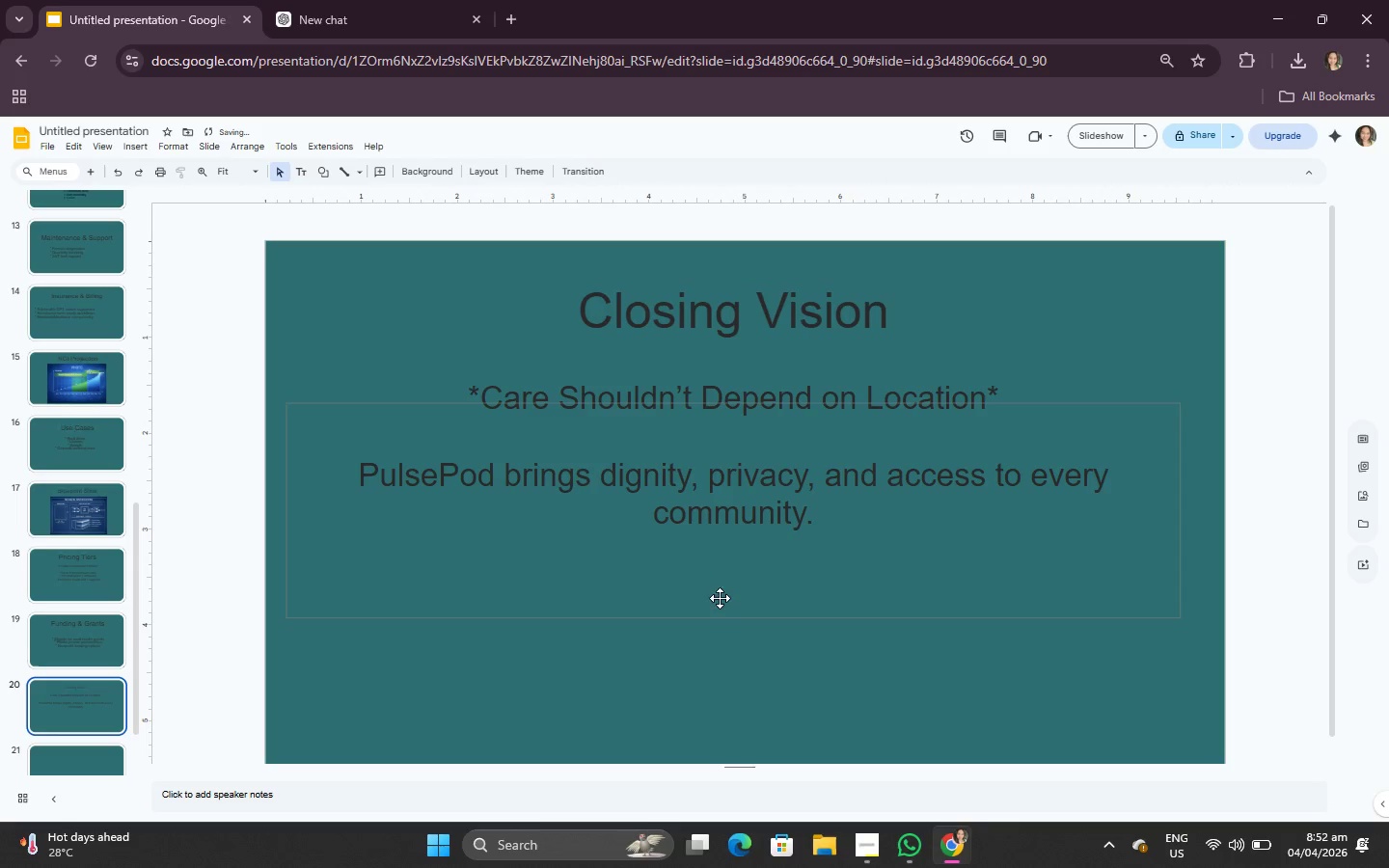 
left_click([685, 488])
 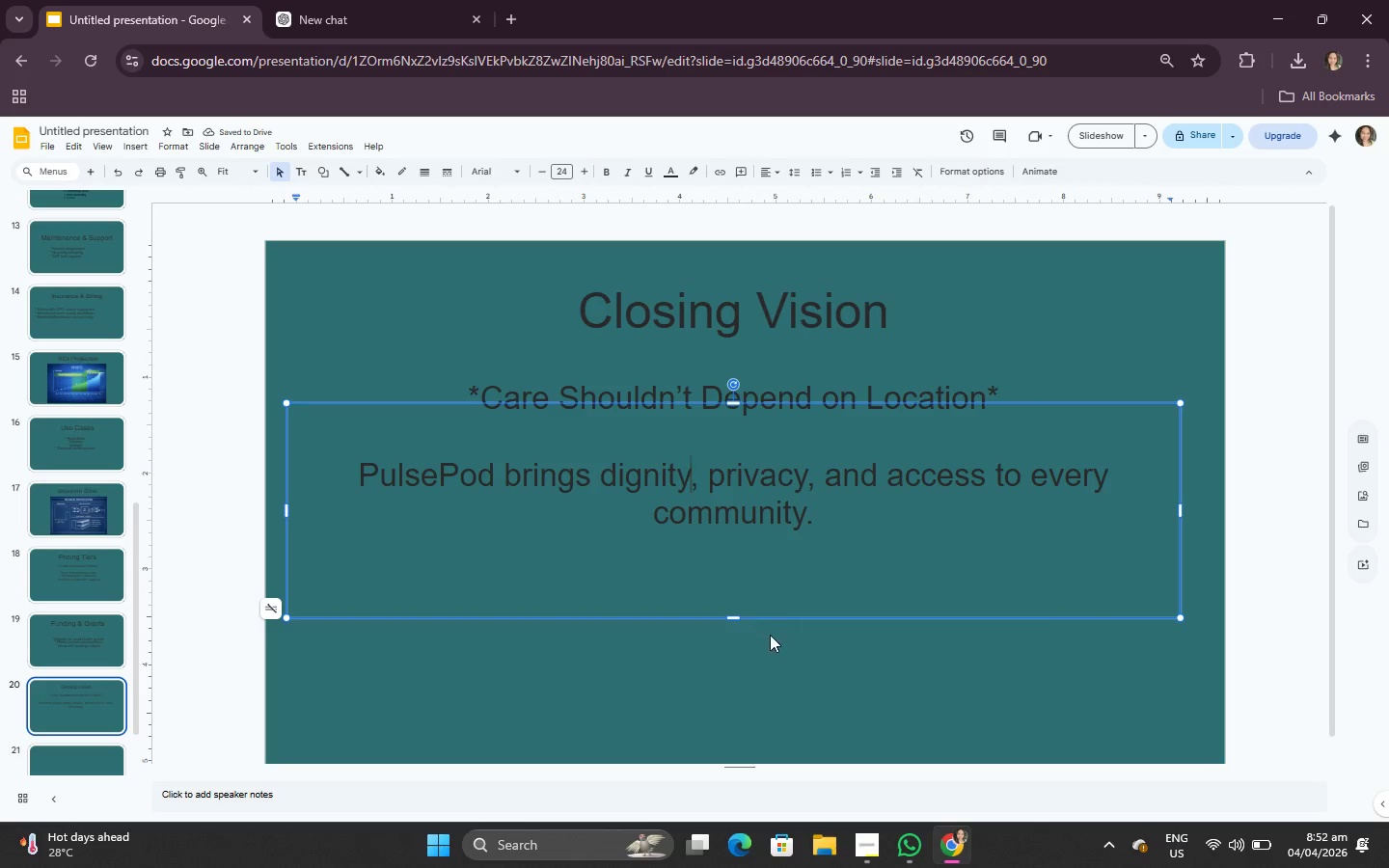 
left_click_drag(start_coordinate=[776, 619], to_coordinate=[776, 645])
 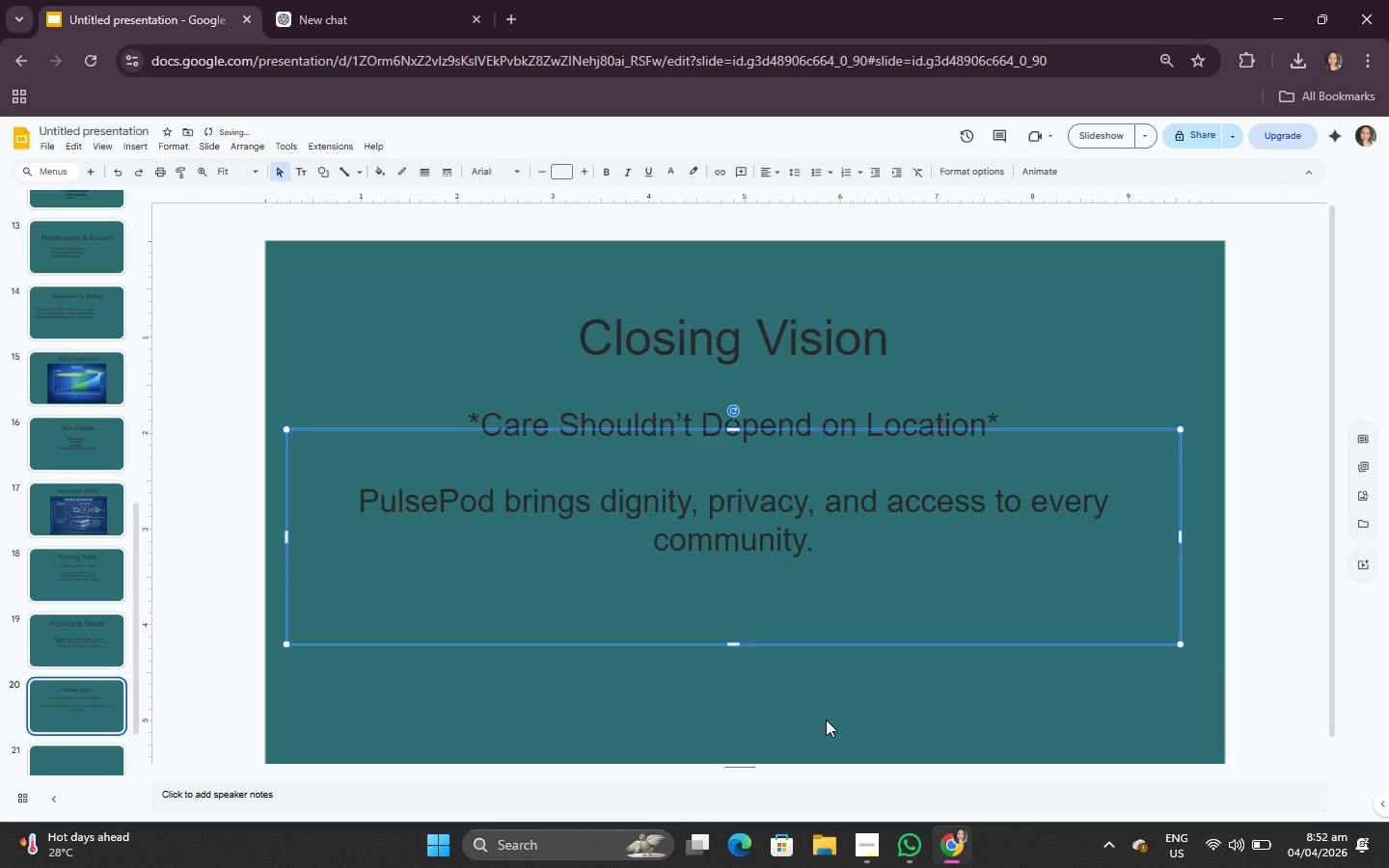 
left_click([826, 719])
 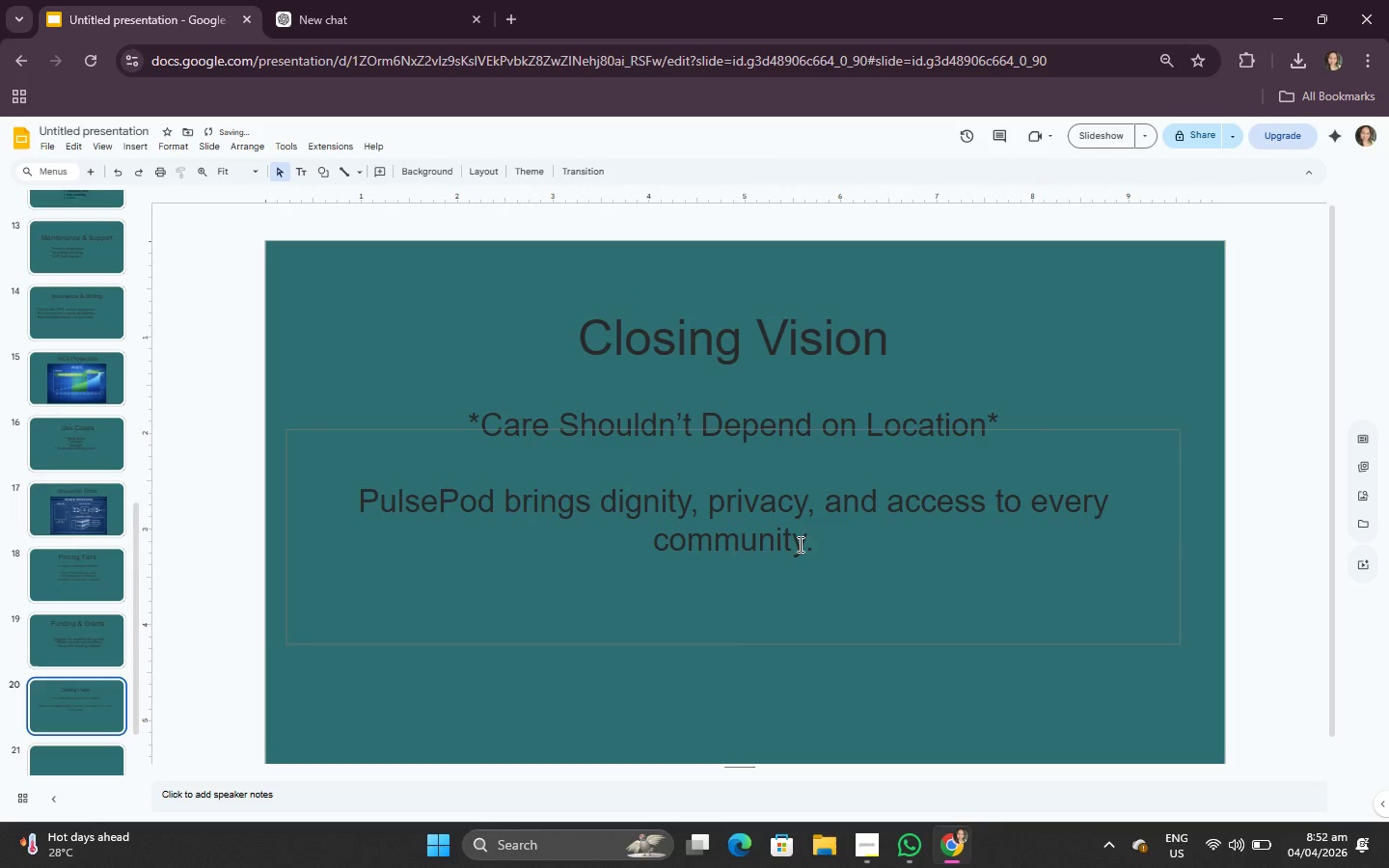 
left_click([799, 544])
 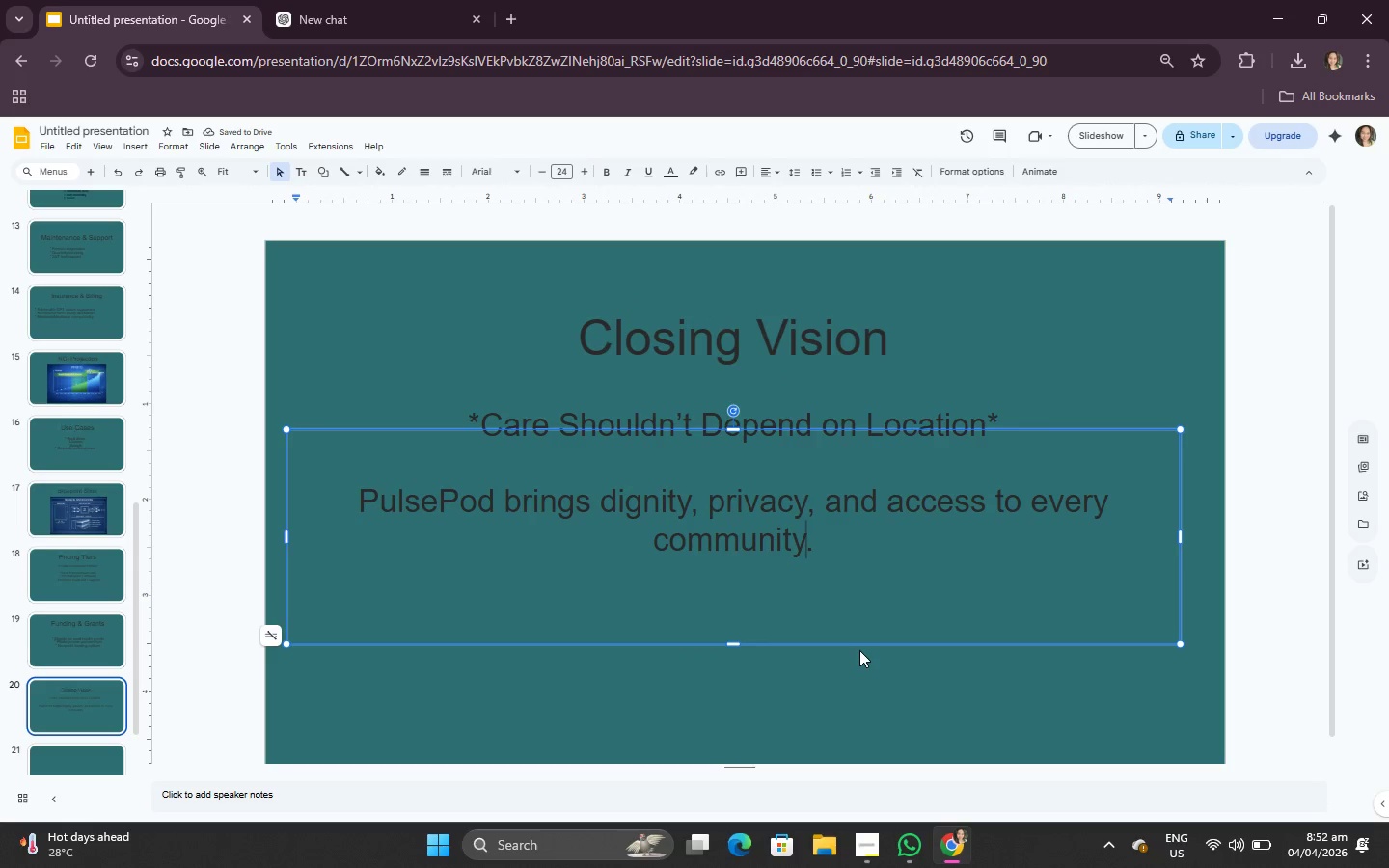 
left_click_drag(start_coordinate=[859, 646], to_coordinate=[881, 640])
 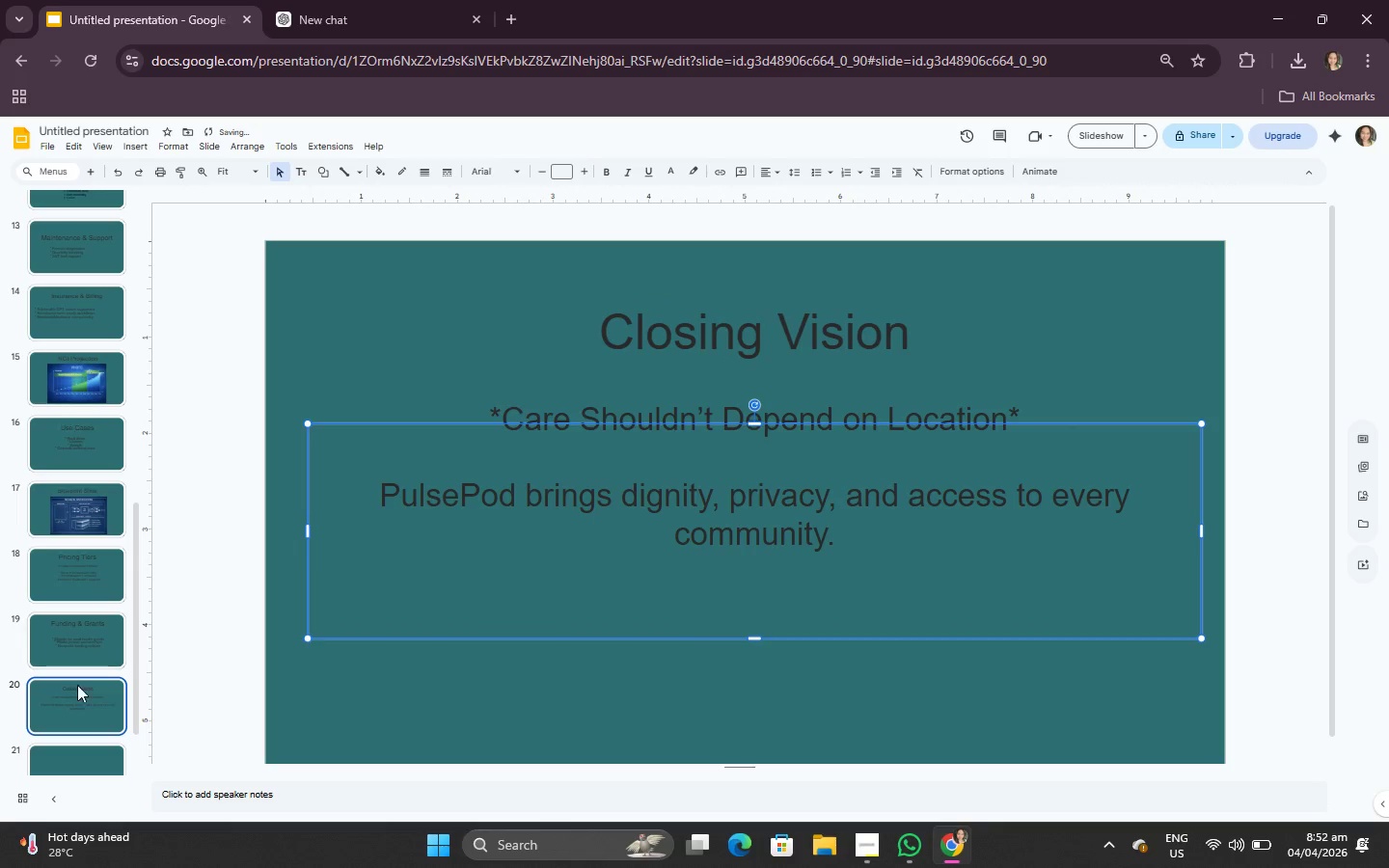 
scroll: coordinate [79, 679], scroll_direction: down, amount: 1.0
 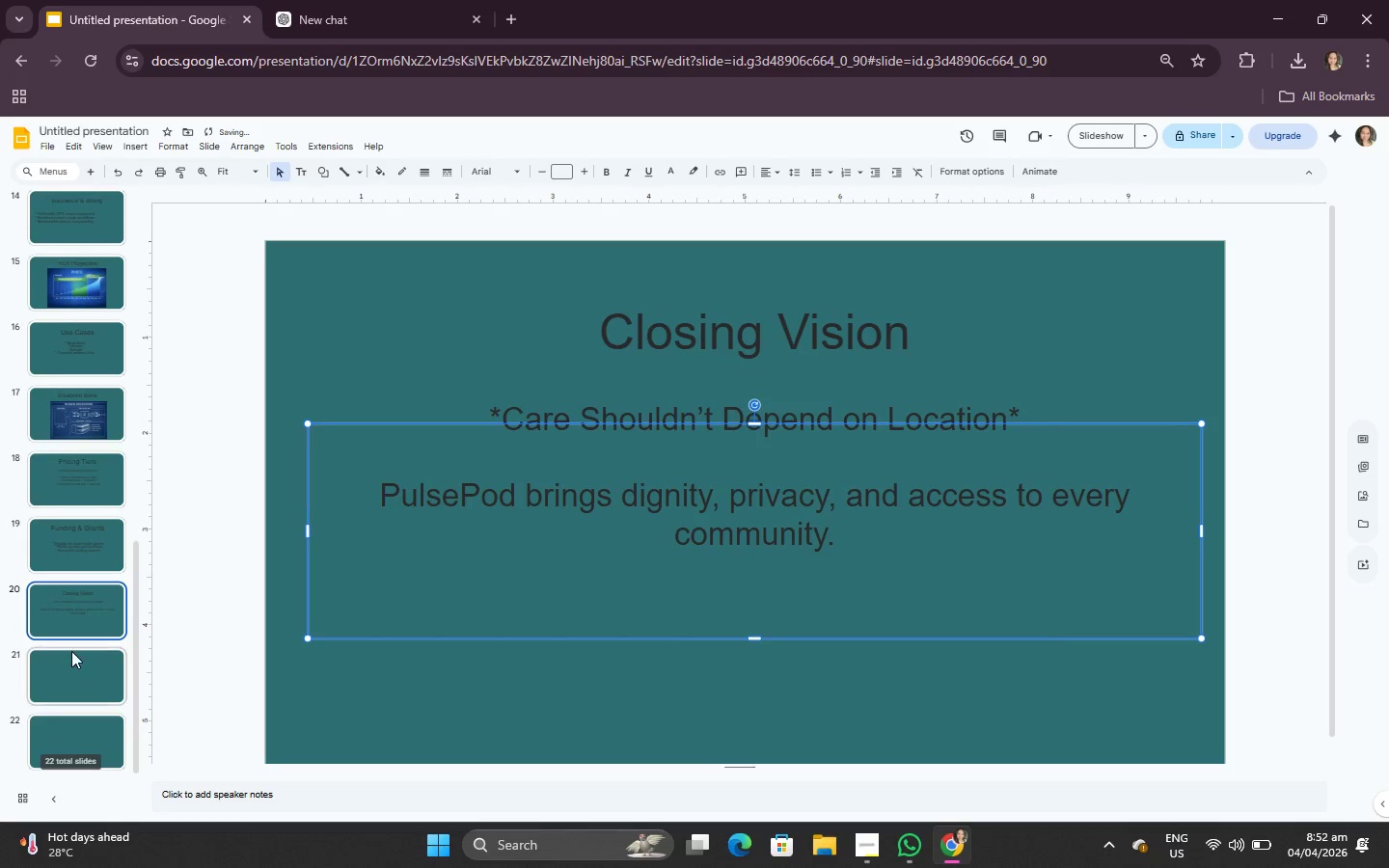 
left_click([71, 651])
 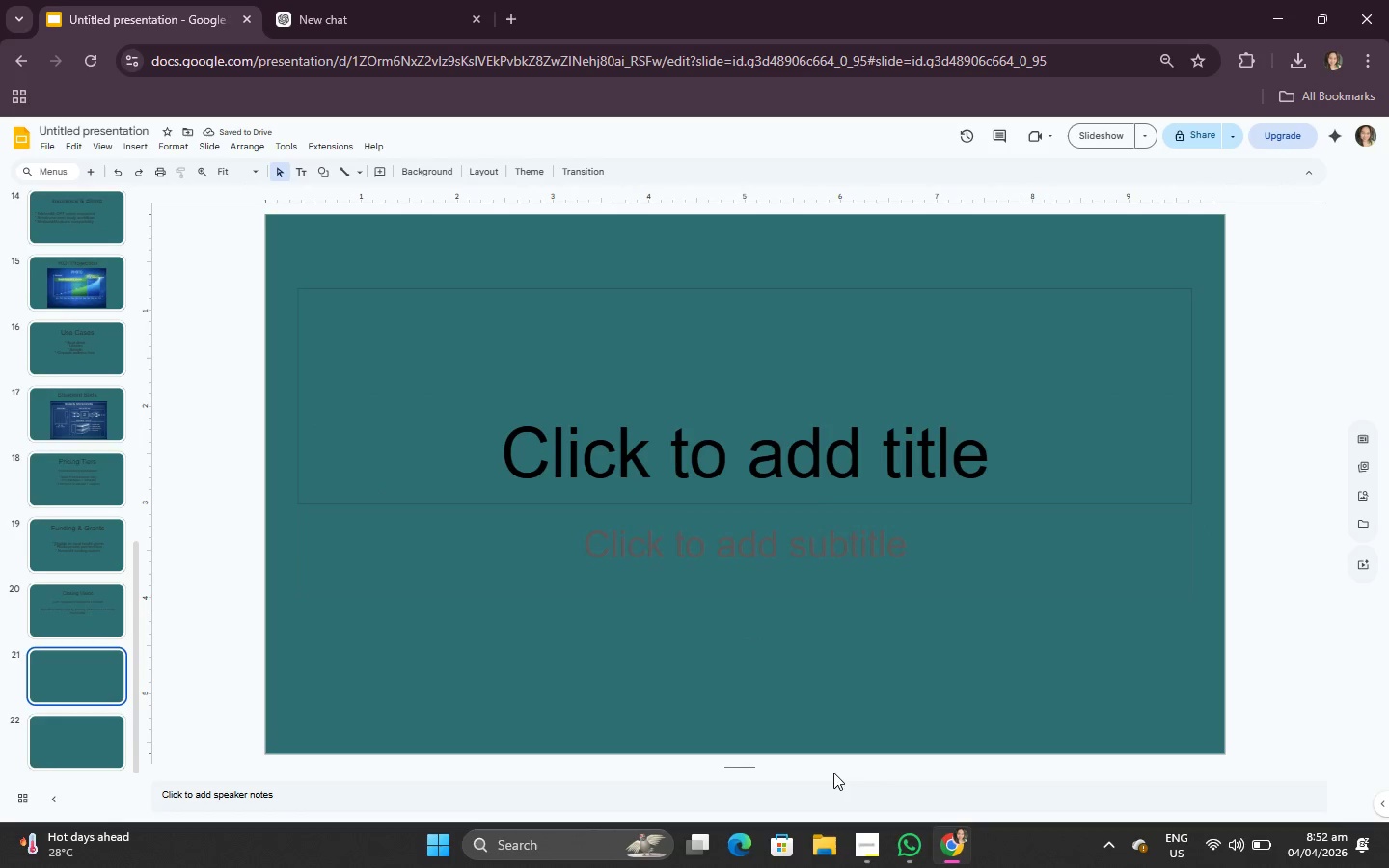 
left_click([916, 845])
 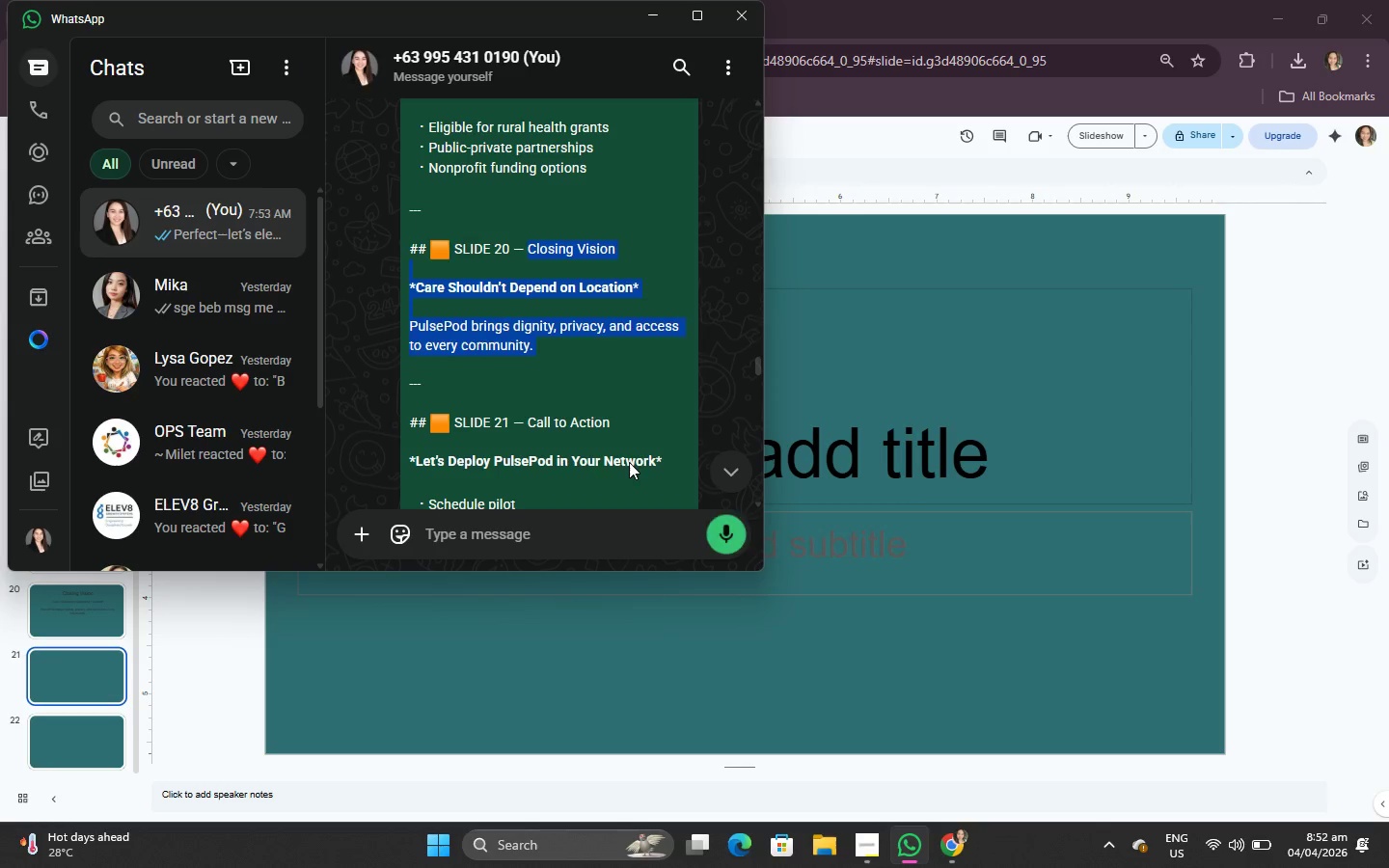 
scroll: coordinate [536, 405], scroll_direction: down, amount: 2.0
 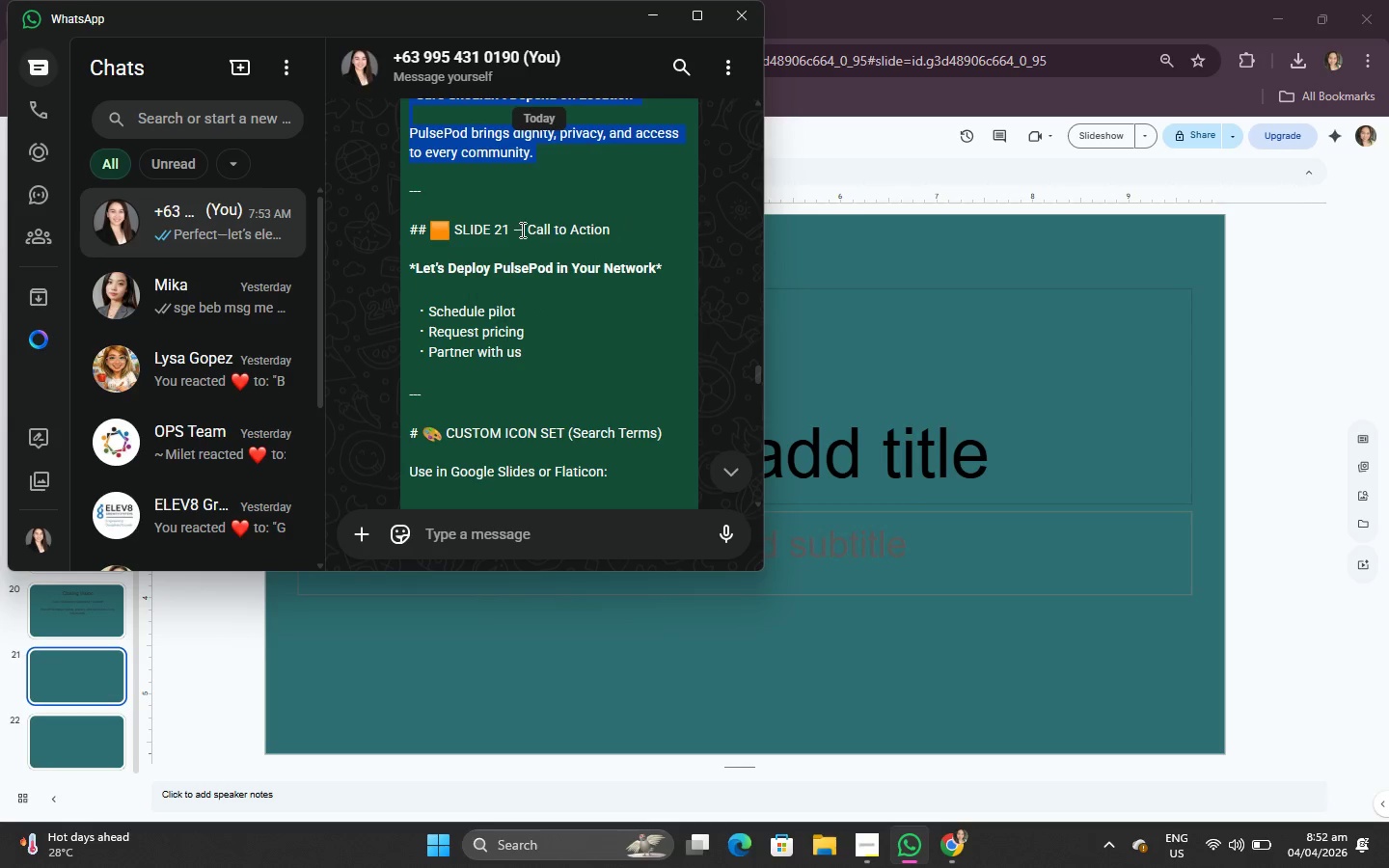 
left_click_drag(start_coordinate=[528, 226], to_coordinate=[613, 222])
 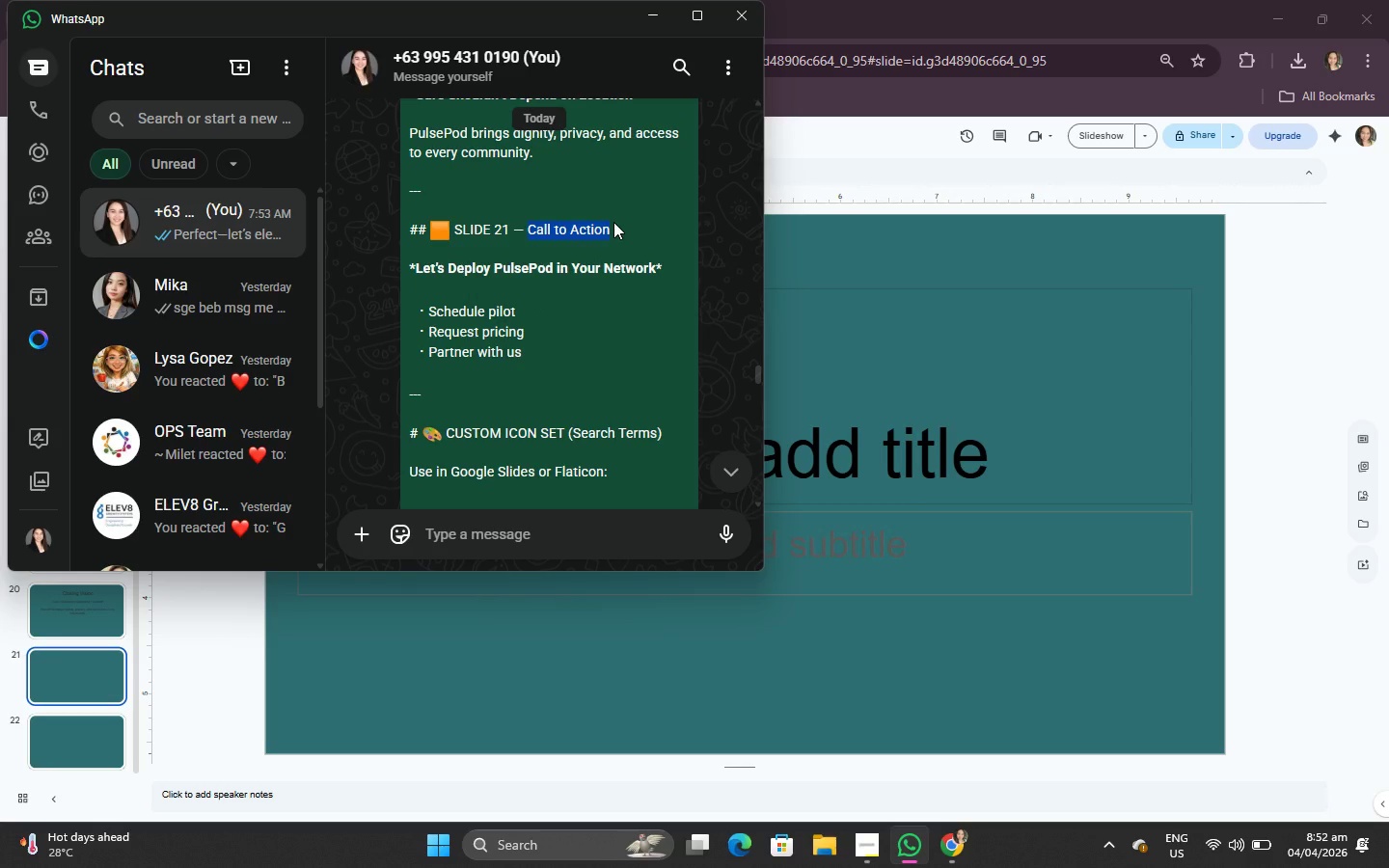 
key(Control+C)
 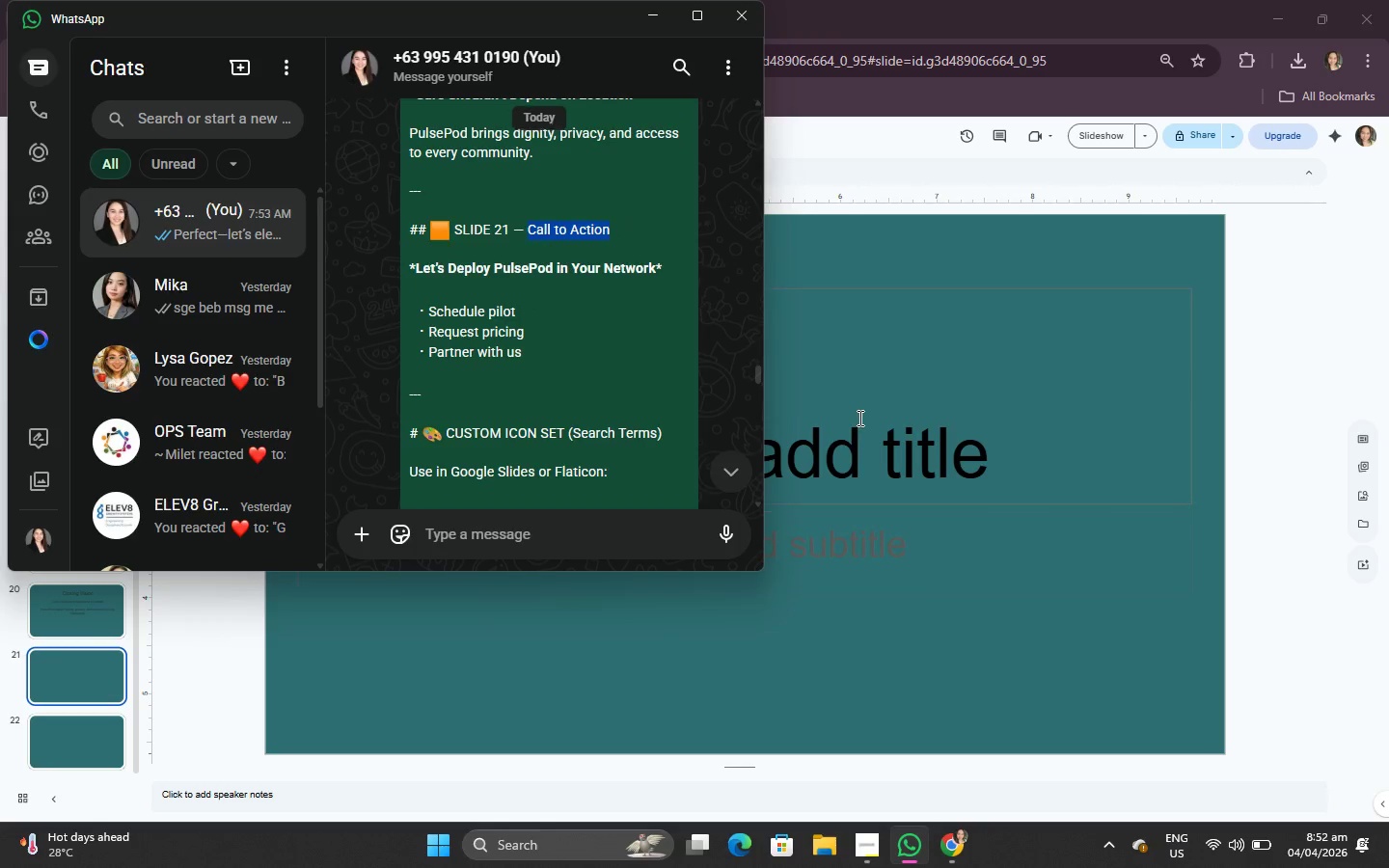 
left_click([858, 418])
 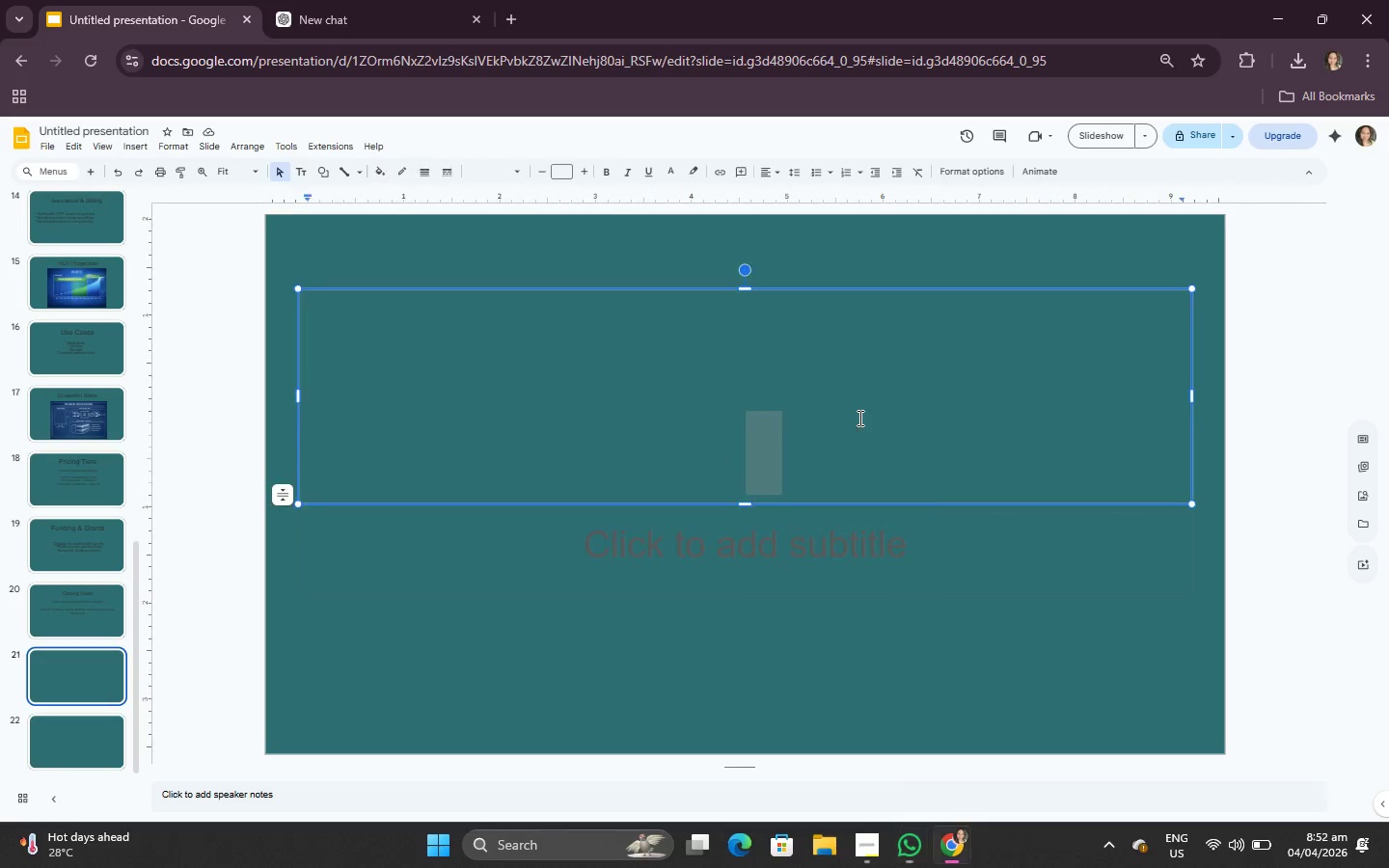 
hold_key(key=ControlLeft, duration=0.39)
 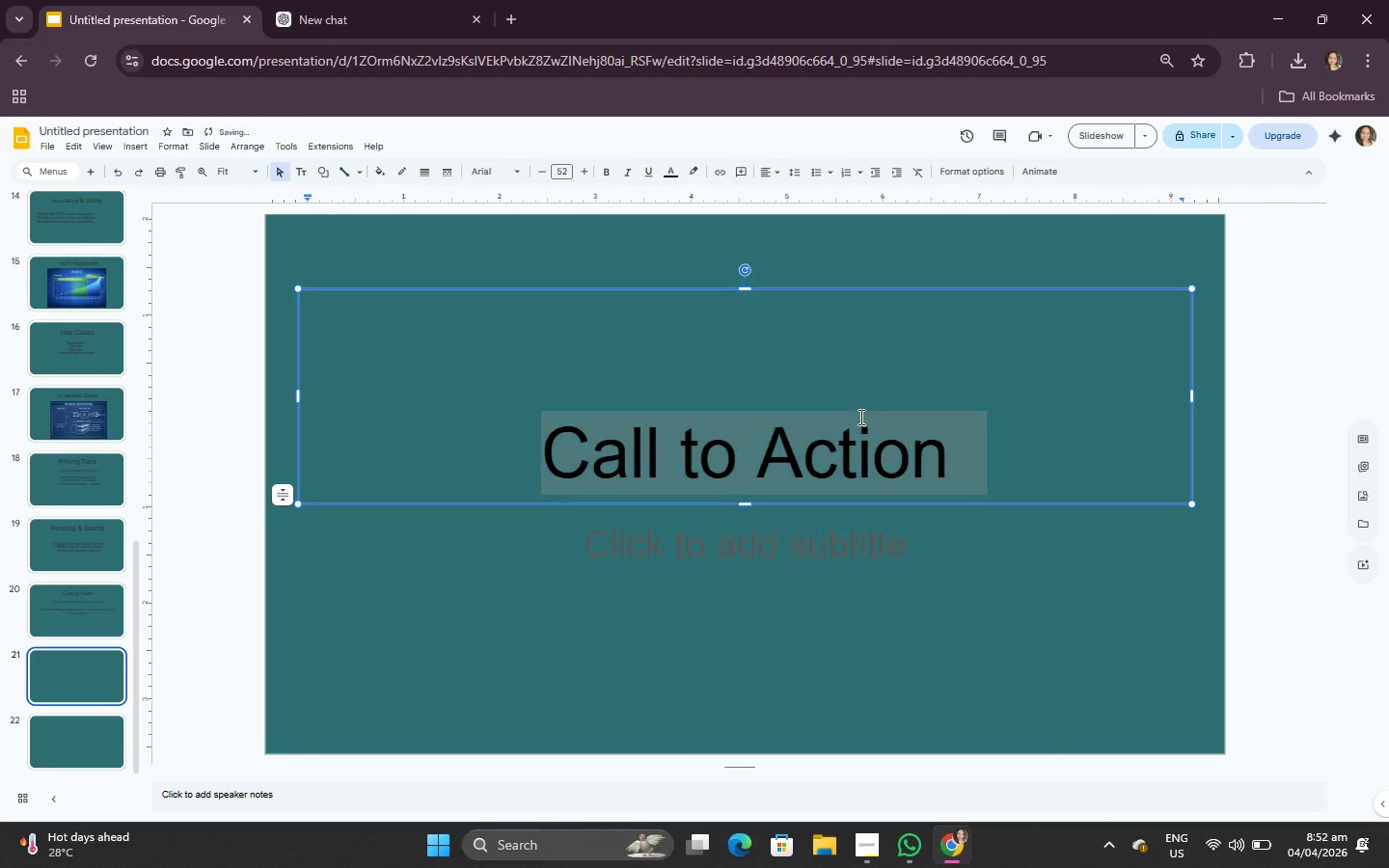 
key(V)
 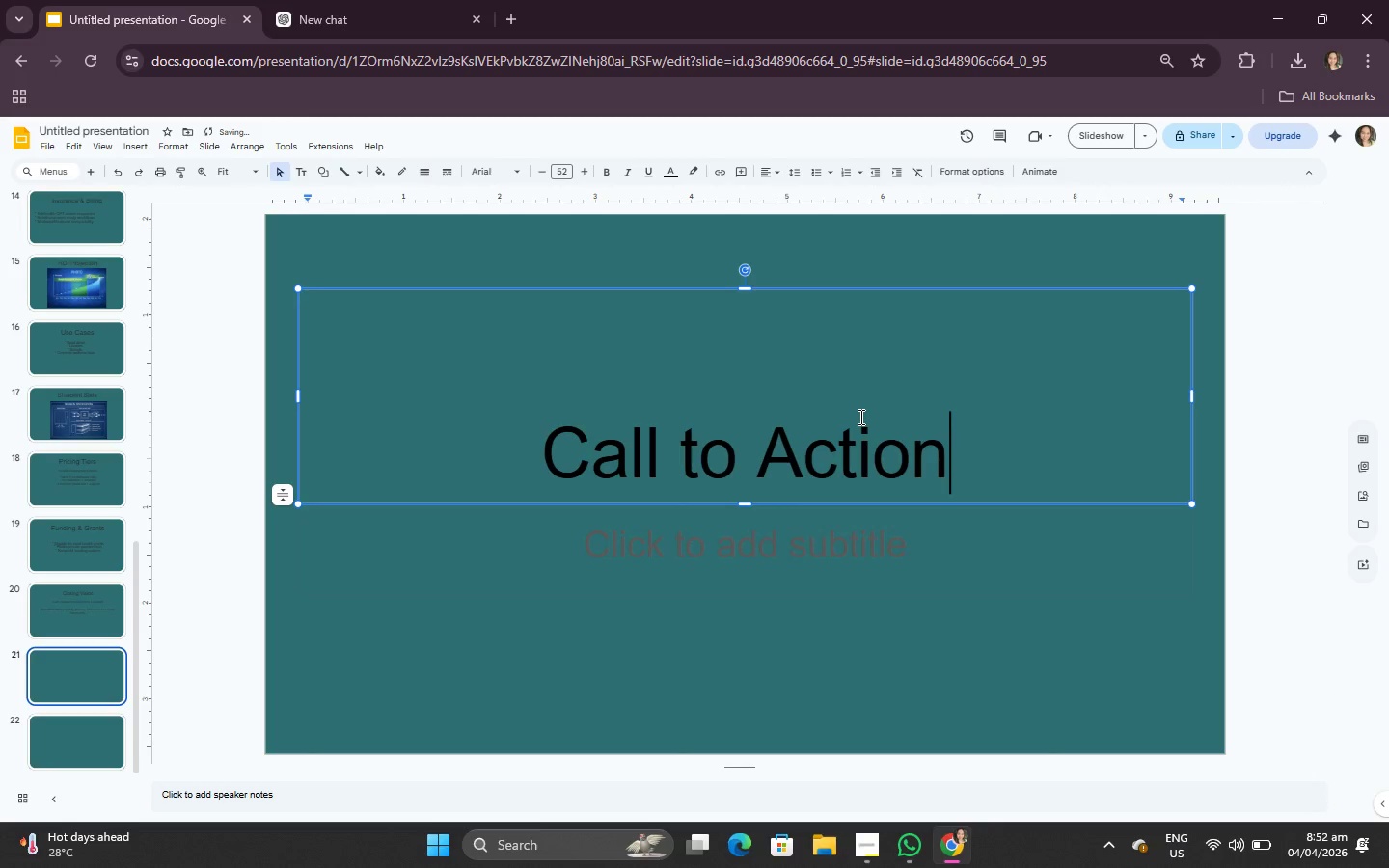 
key(Control+A)
 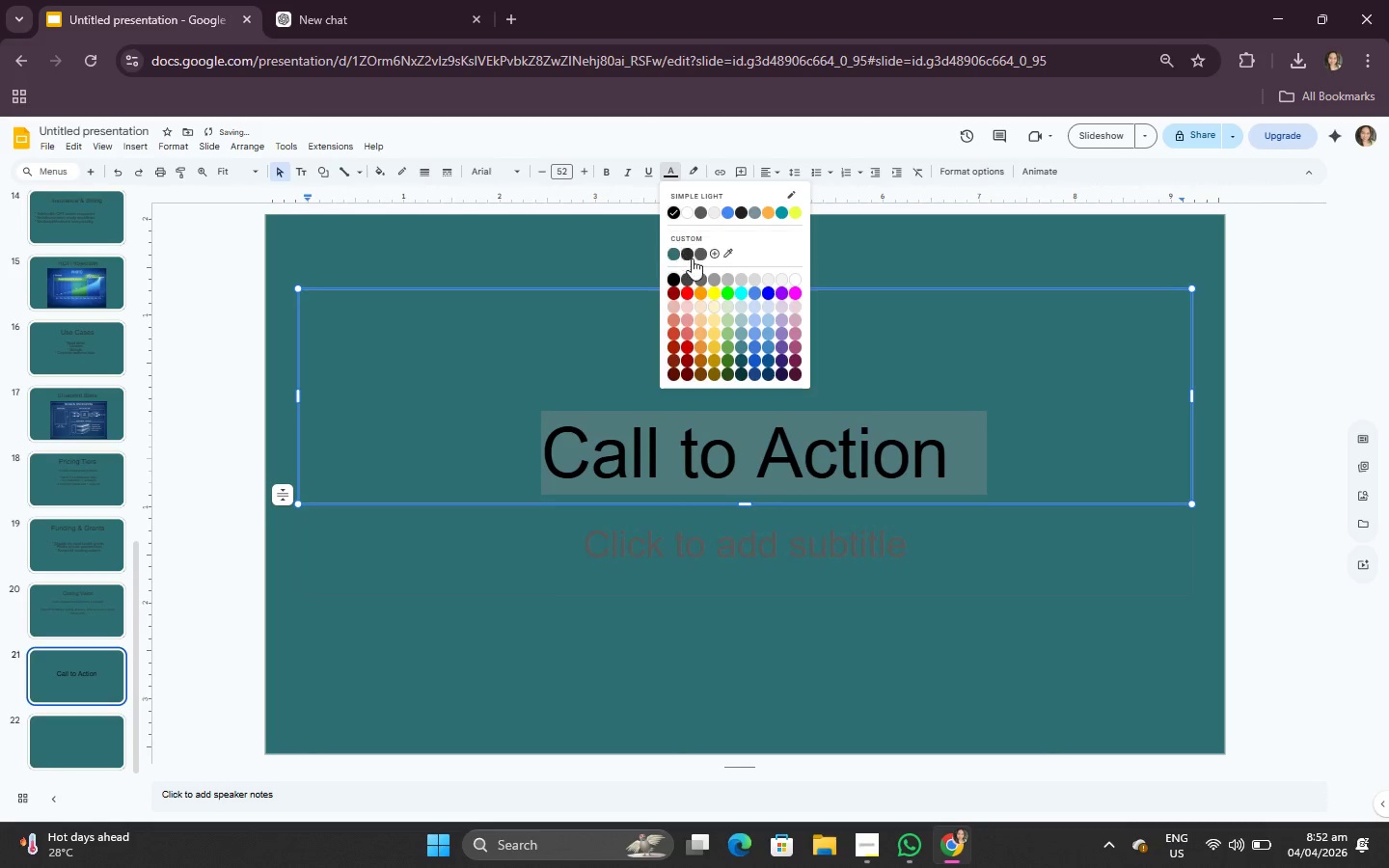 
left_click([690, 253])
 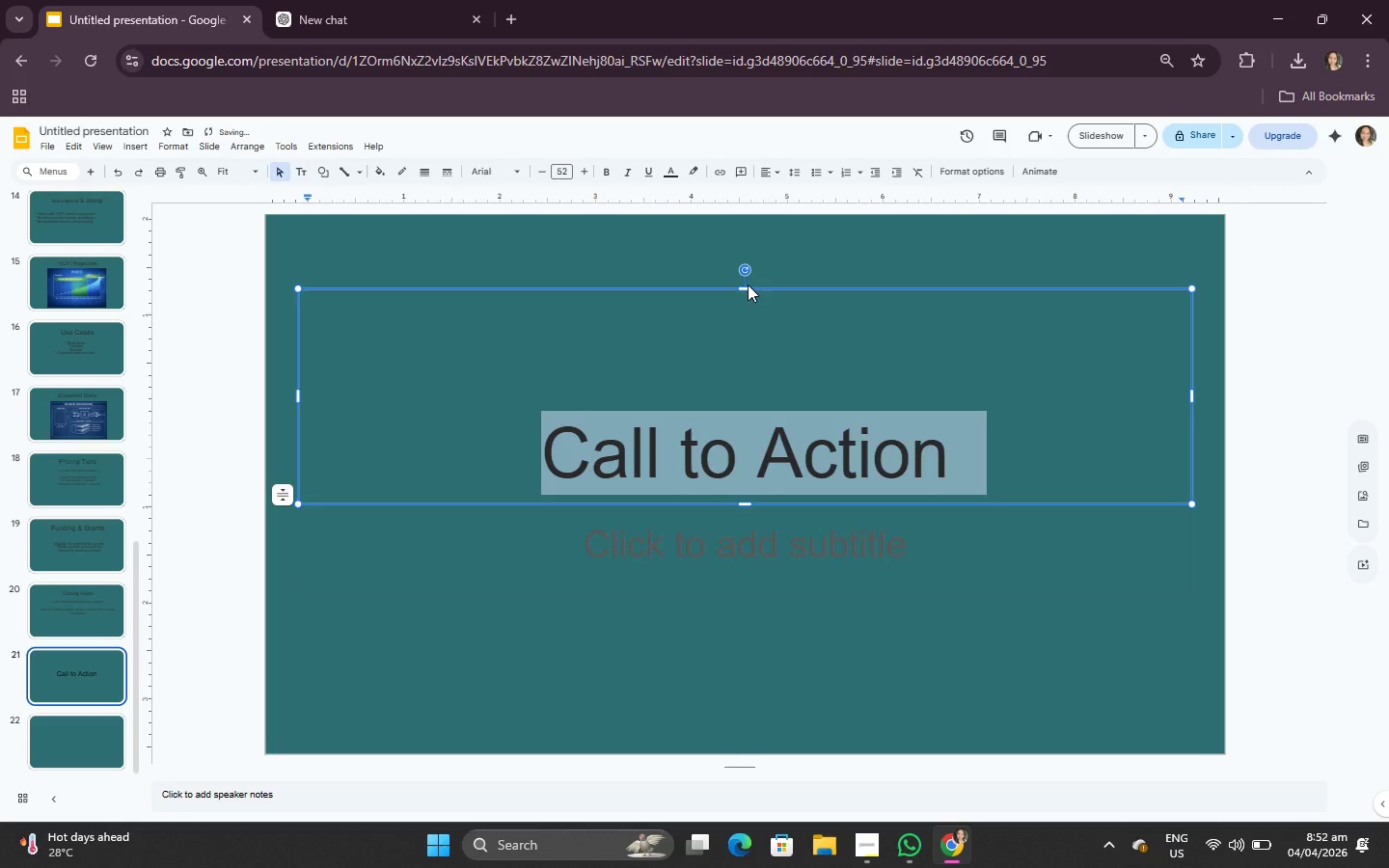 
left_click_drag(start_coordinate=[748, 288], to_coordinate=[746, 366])
 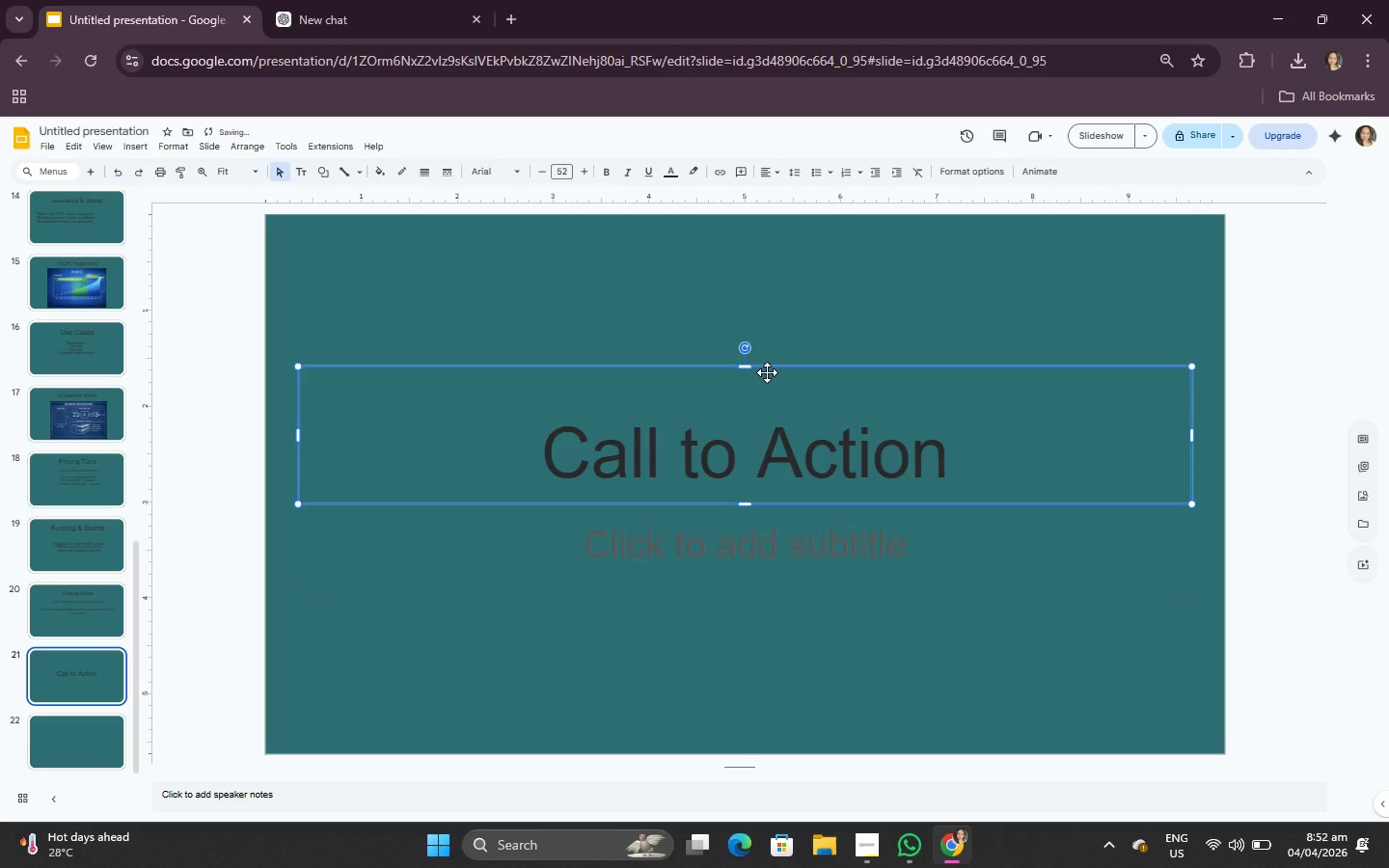 
left_click_drag(start_coordinate=[767, 372], to_coordinate=[762, 257])
 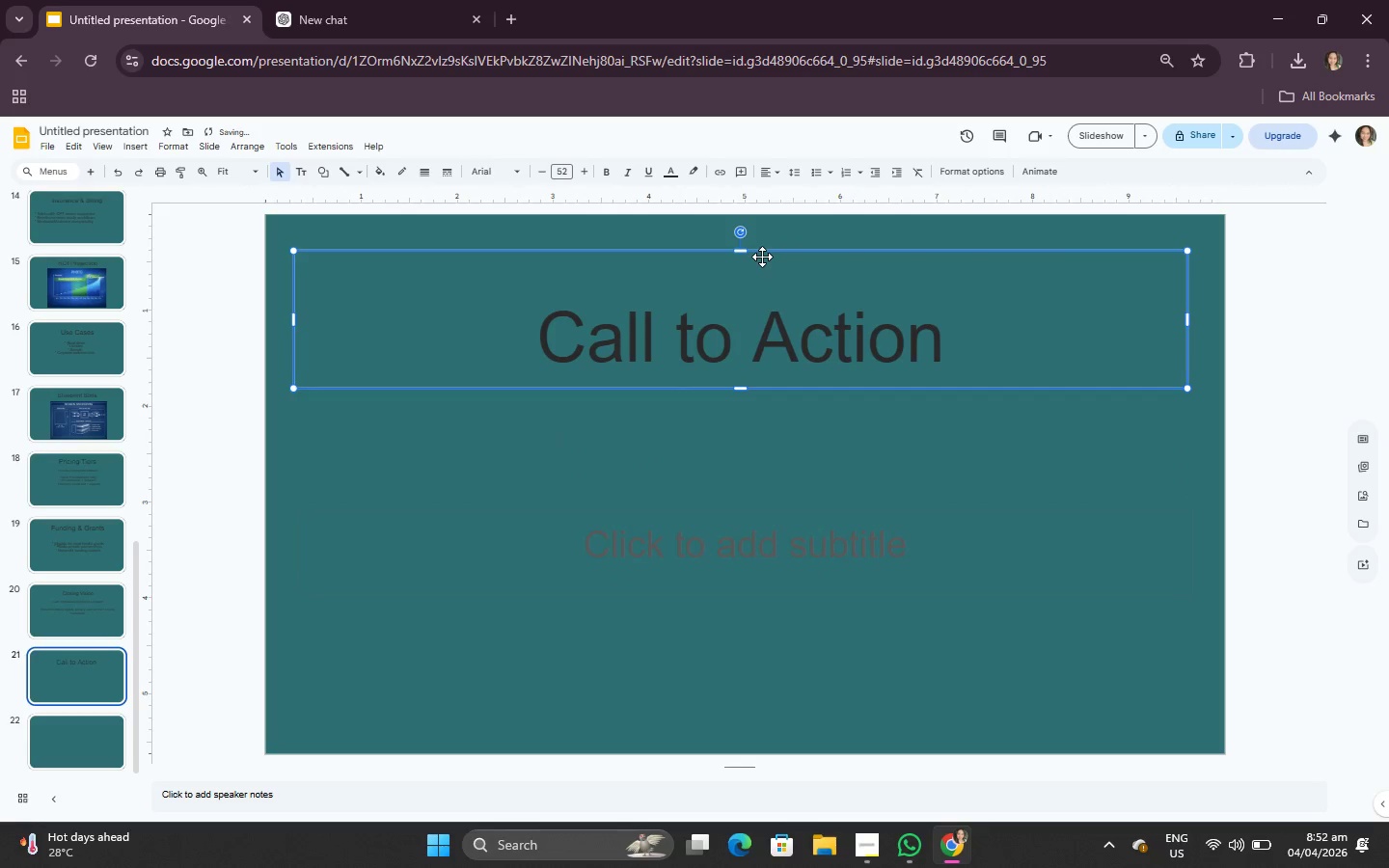 
left_click([762, 257])
 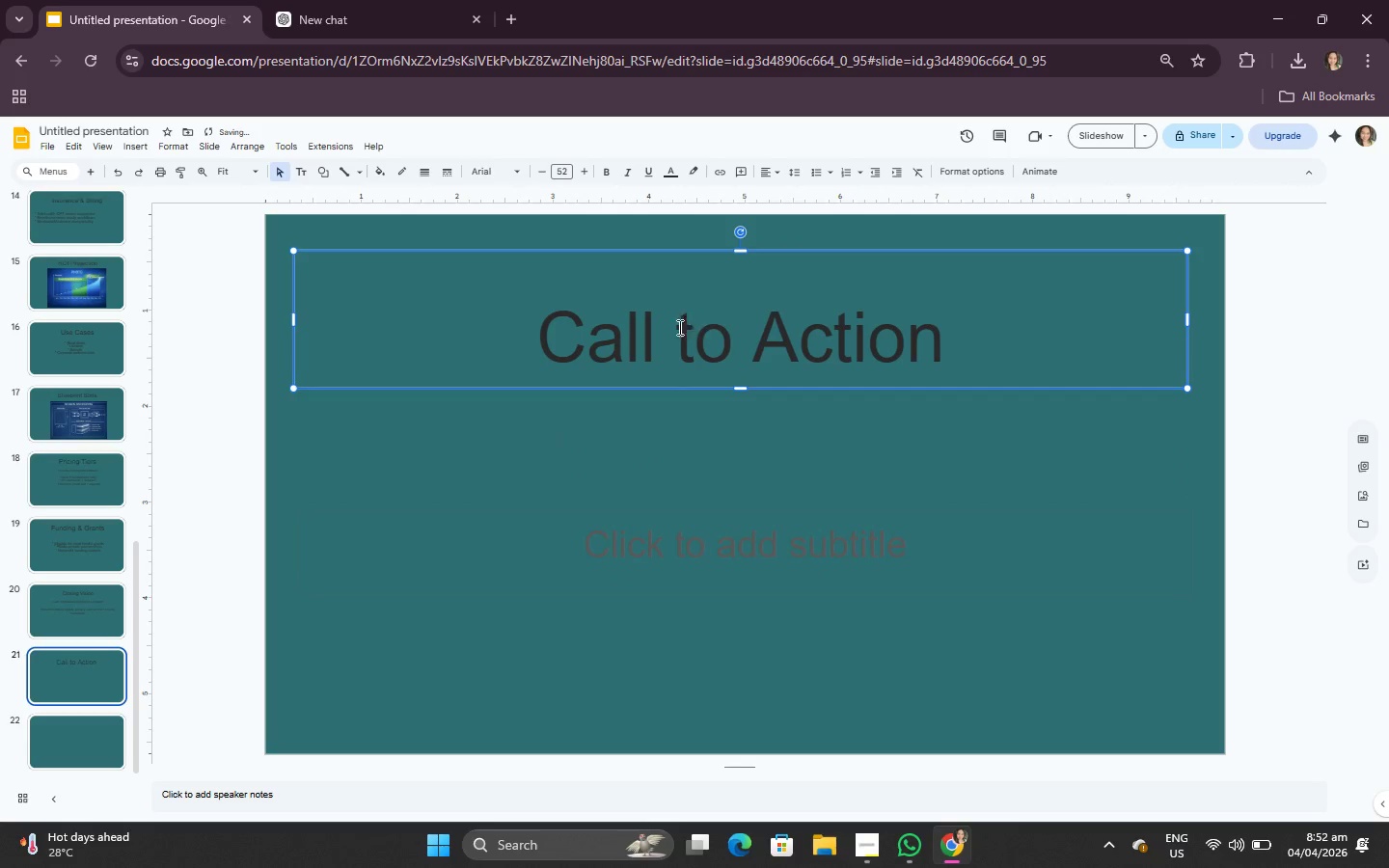 
left_click([354, 0])
 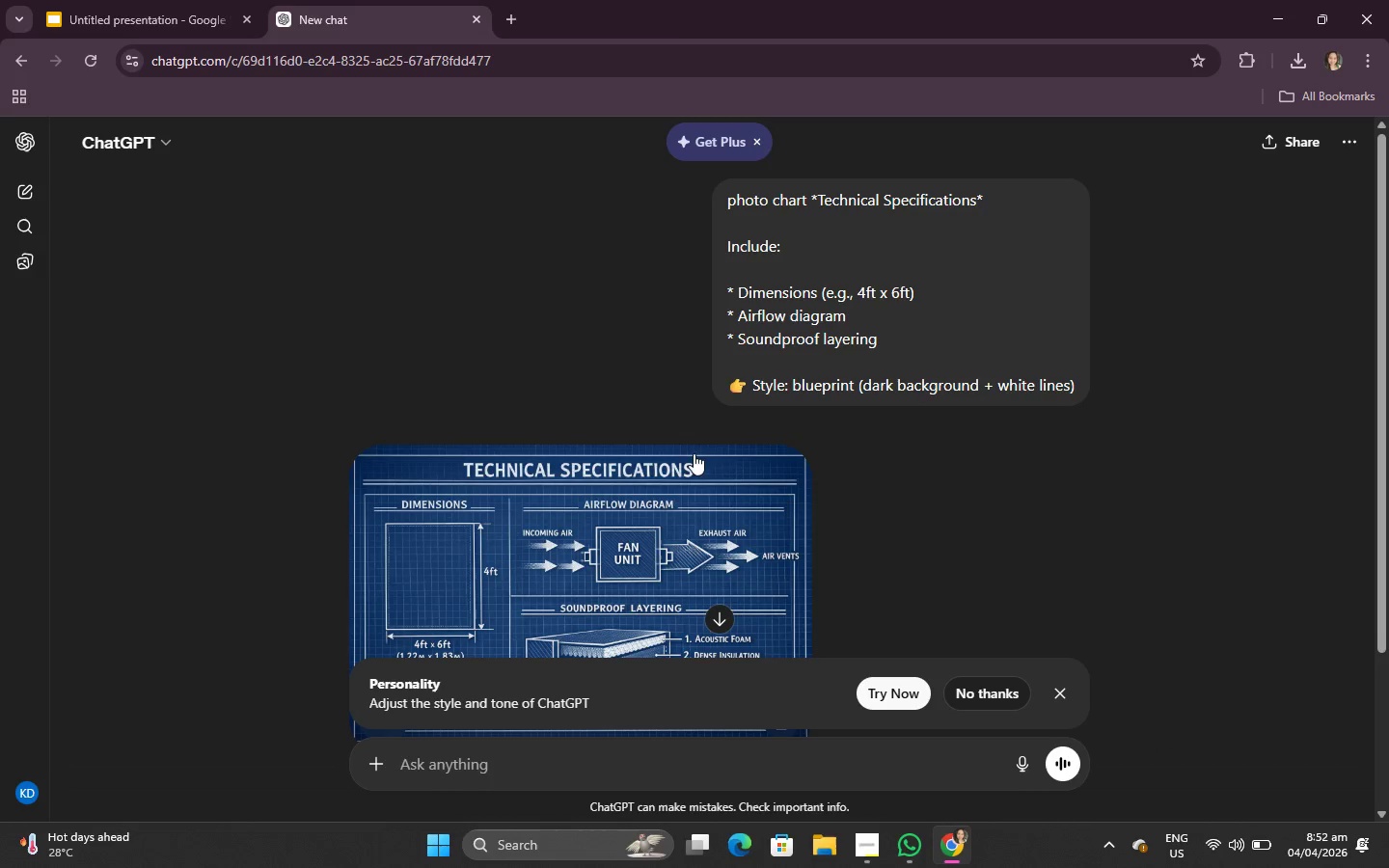 
left_click([193, 0])
 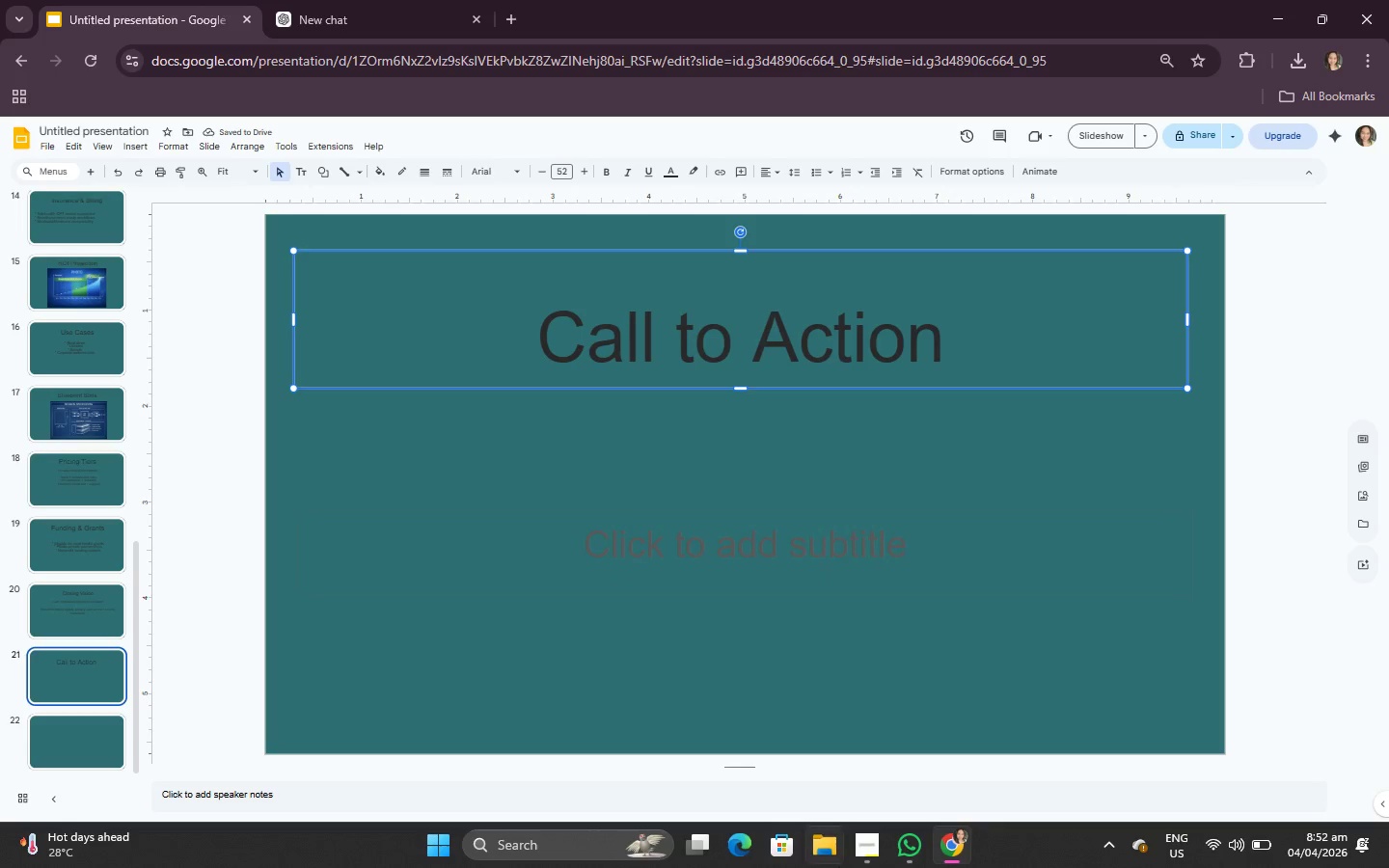 
scroll: coordinate [696, 464], scroll_direction: down, amount: 2.0
 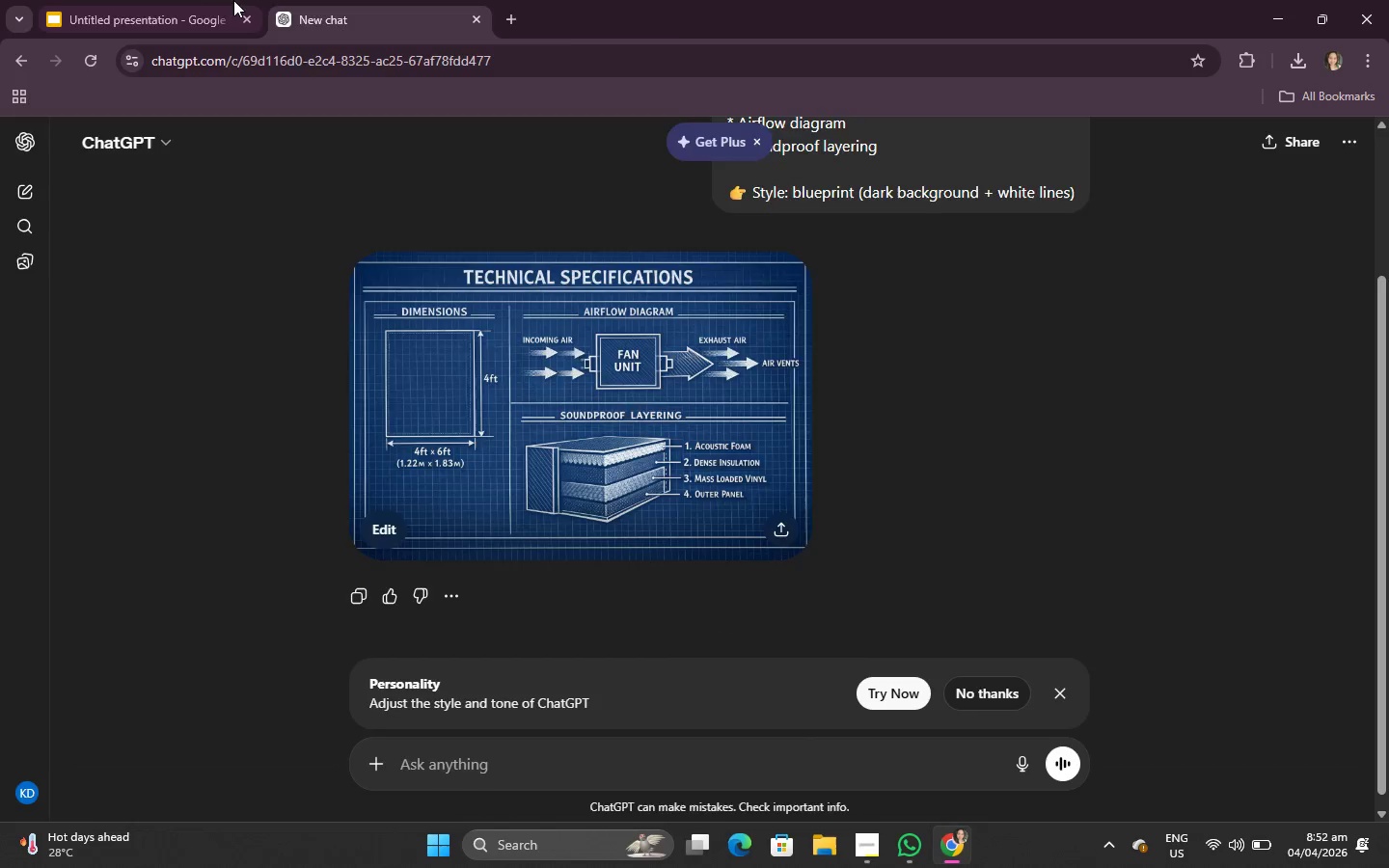 
mouse_move([899, 838])
 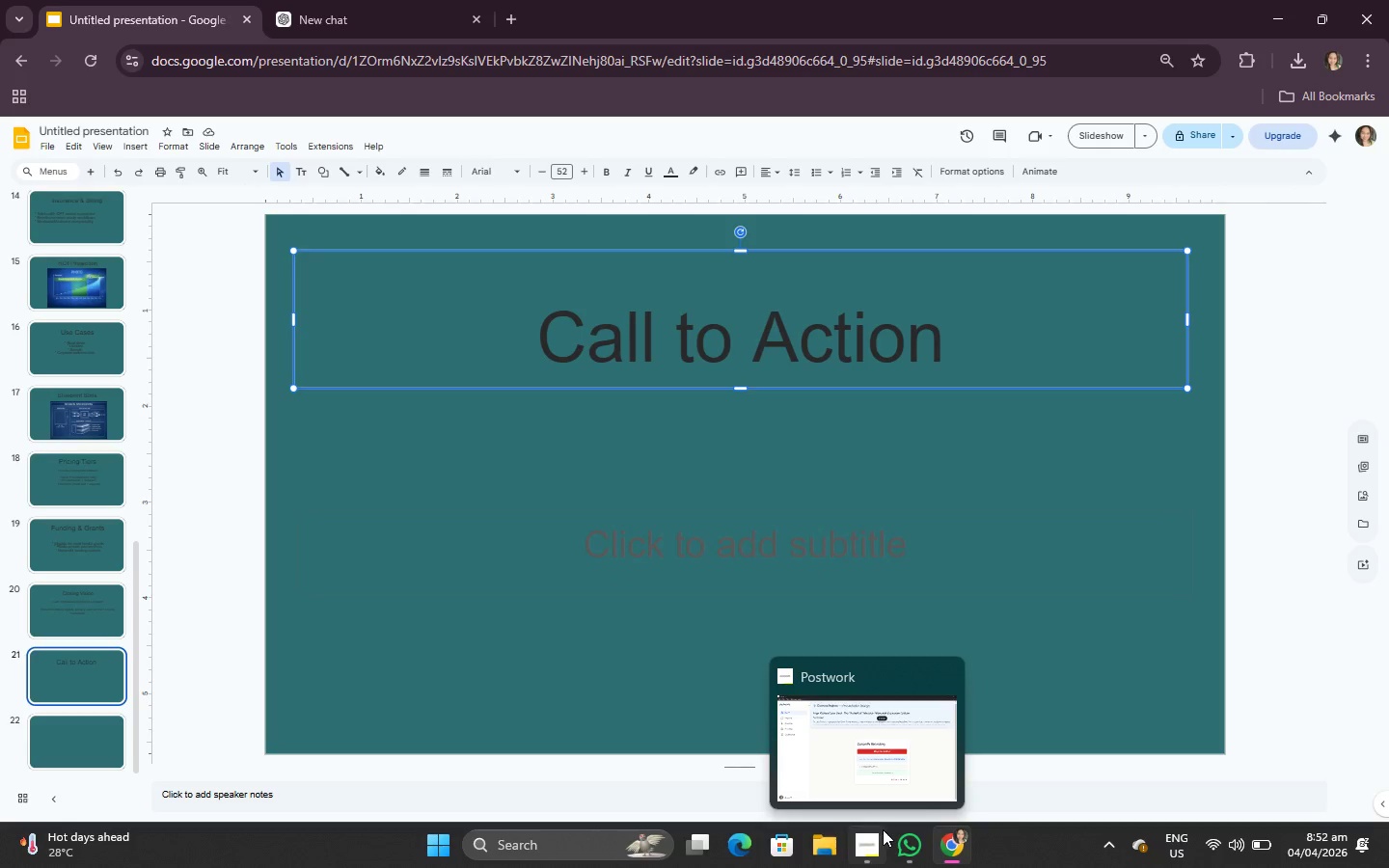 
left_click([858, 842])